 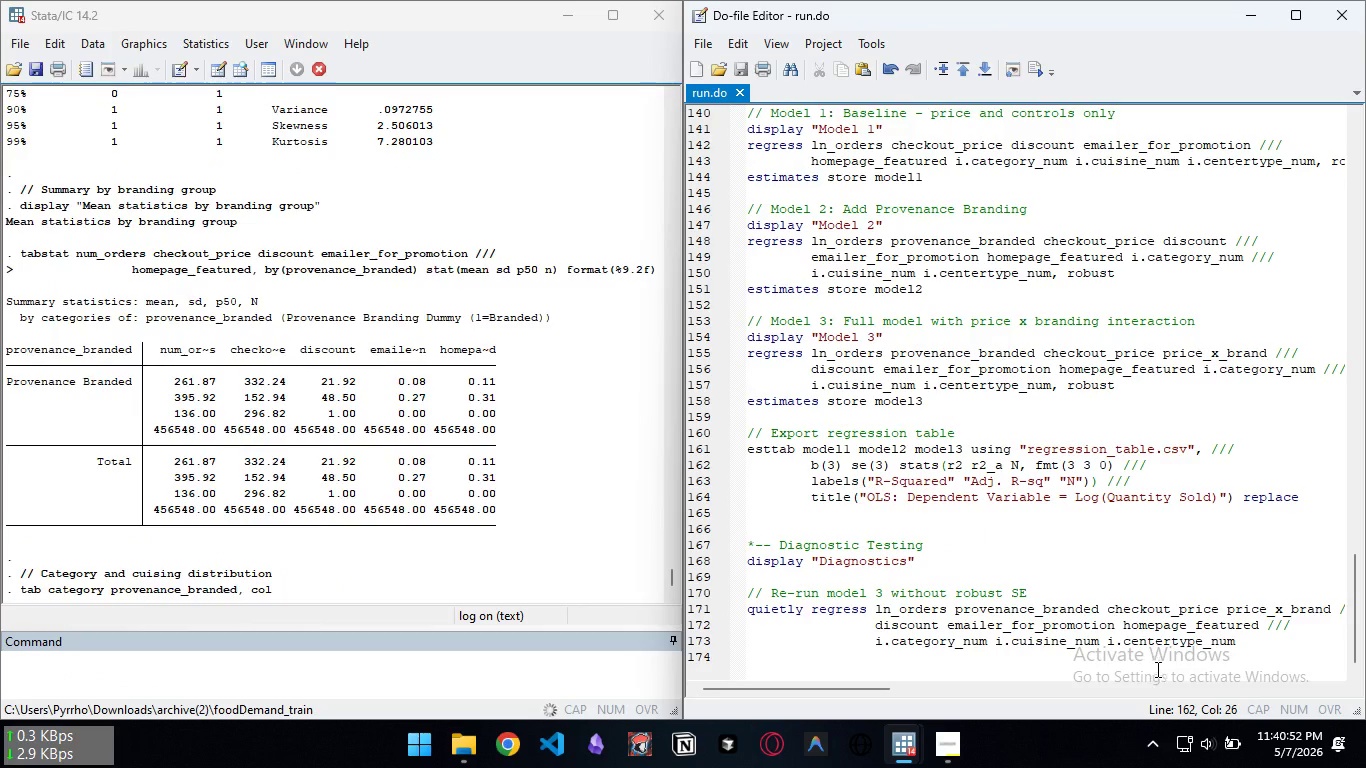 
left_click([1069, 662])
 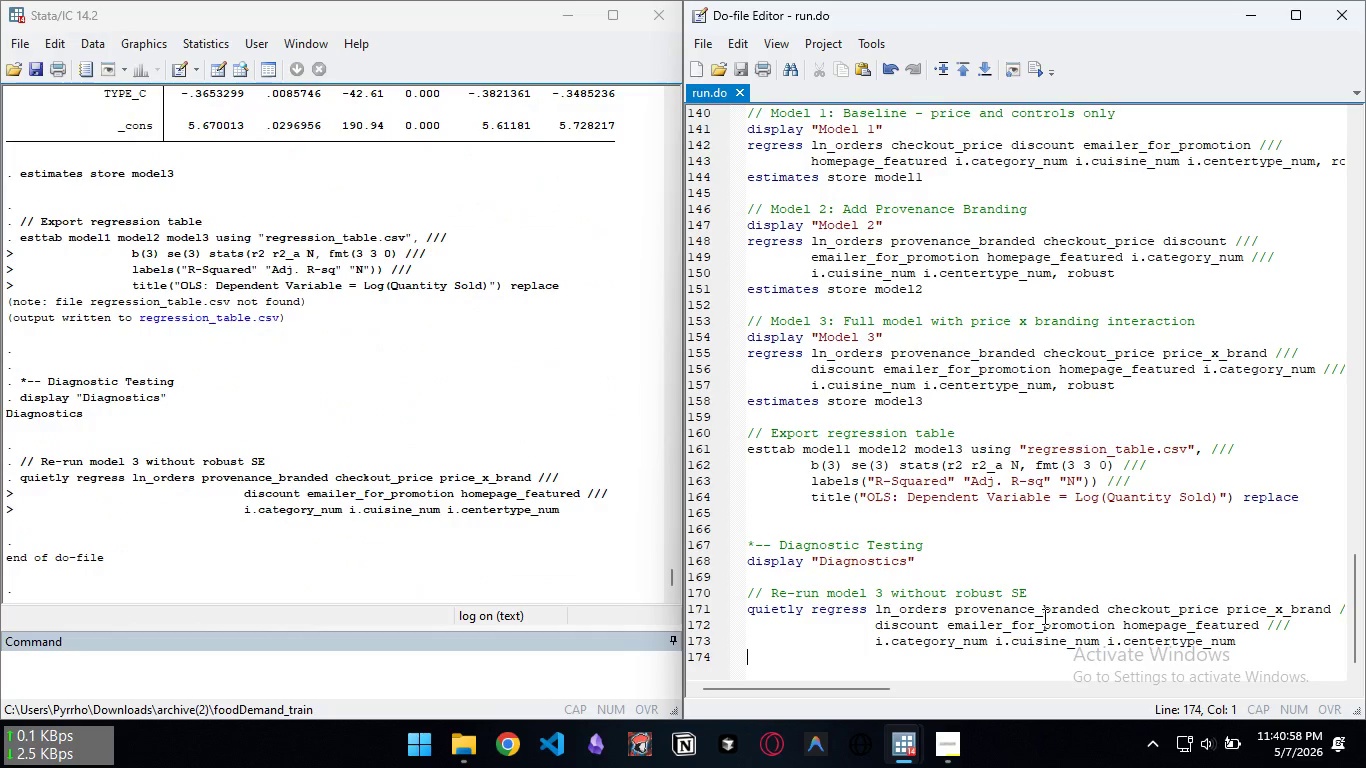 
wait(7.14)
 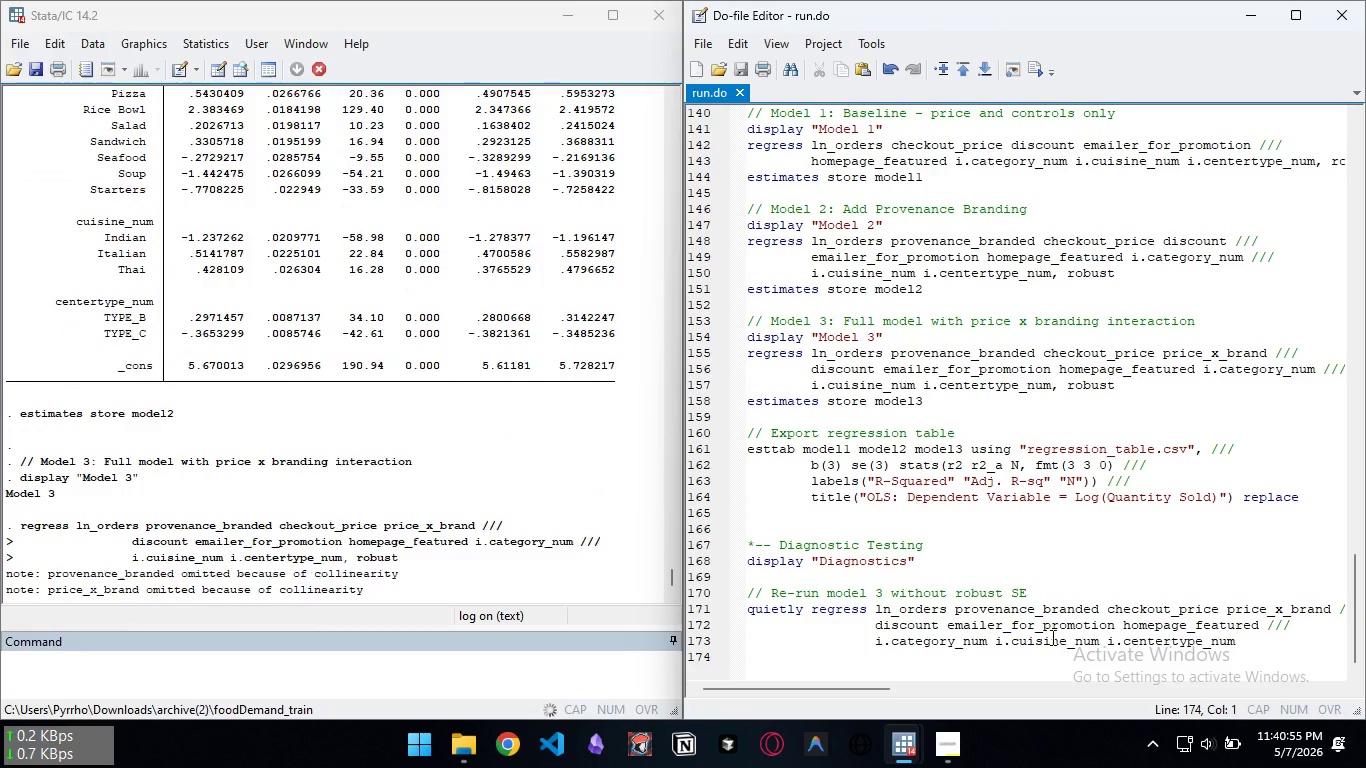 
scroll: coordinate [1014, 396], scroll_direction: up, amount: 10.0
 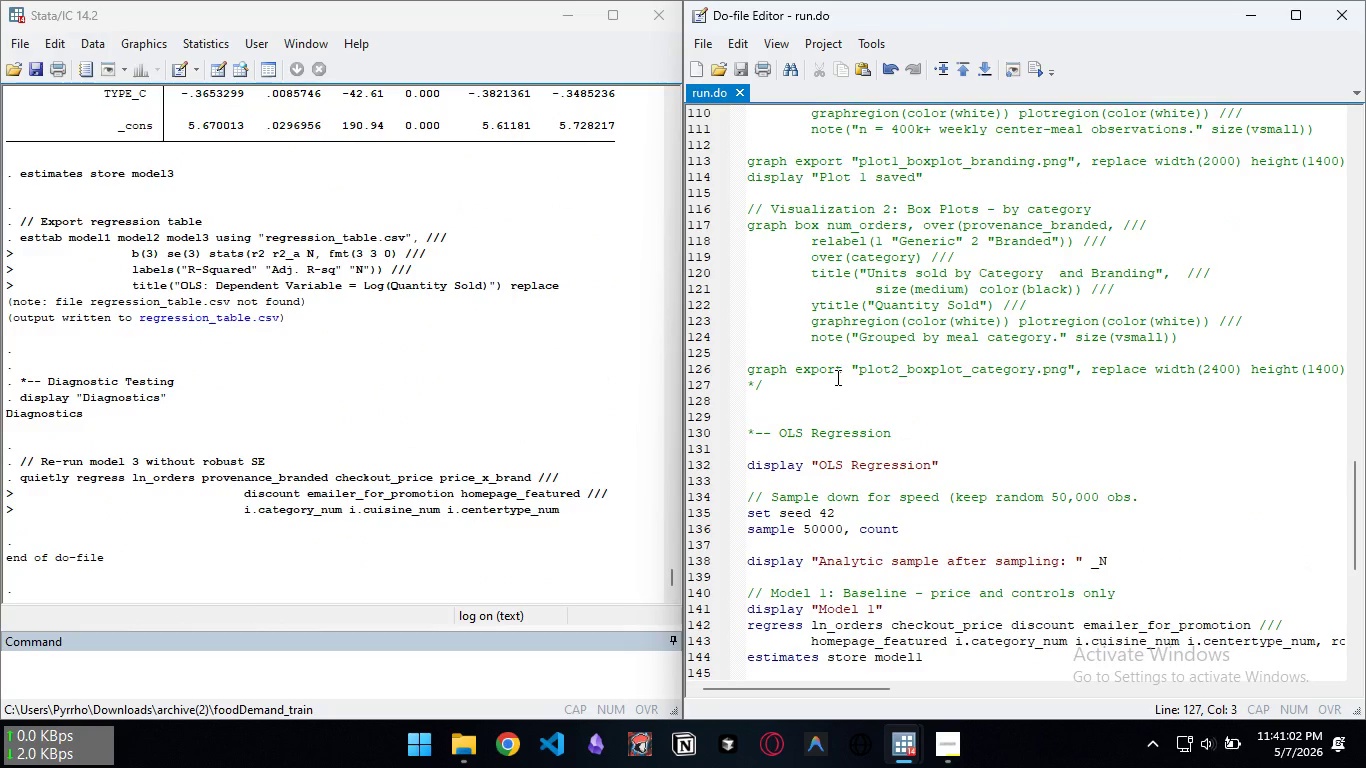 
key(Backspace)
 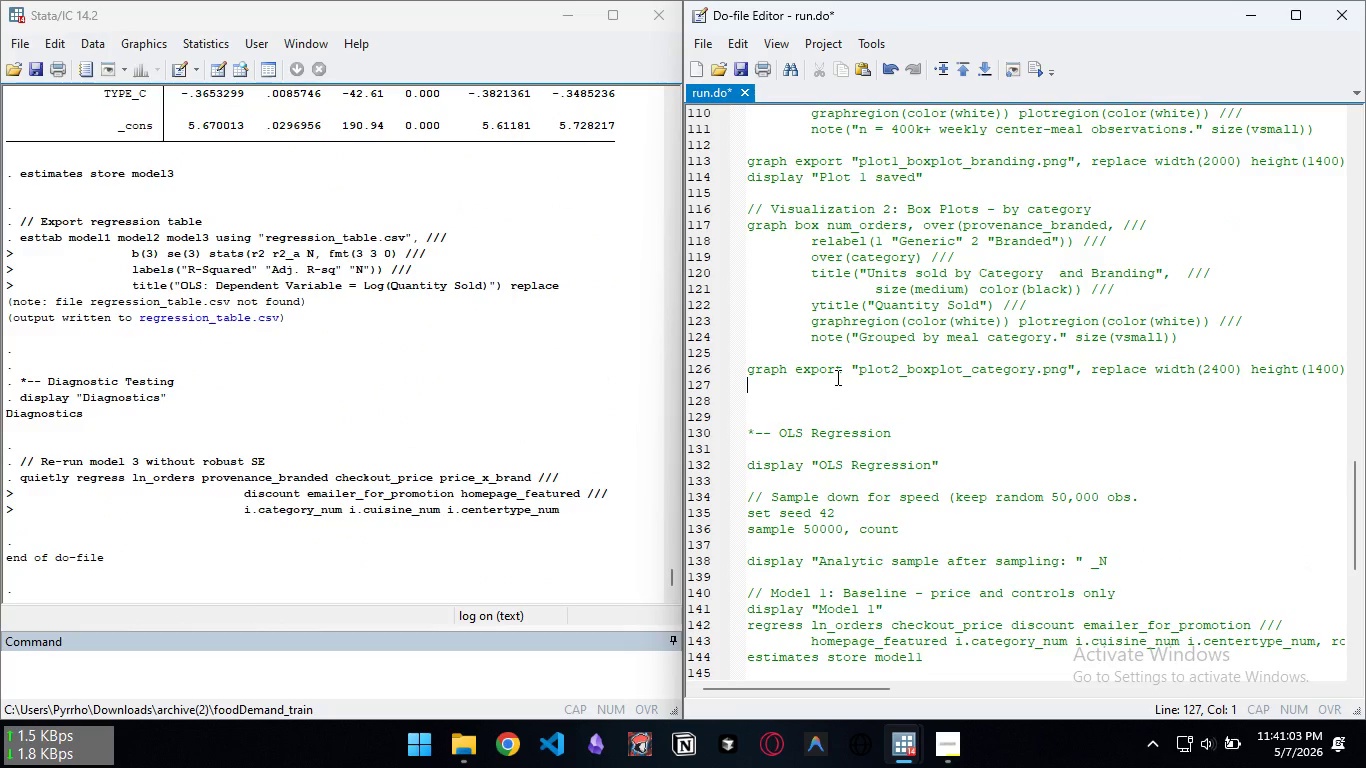 
key(Backspace)
 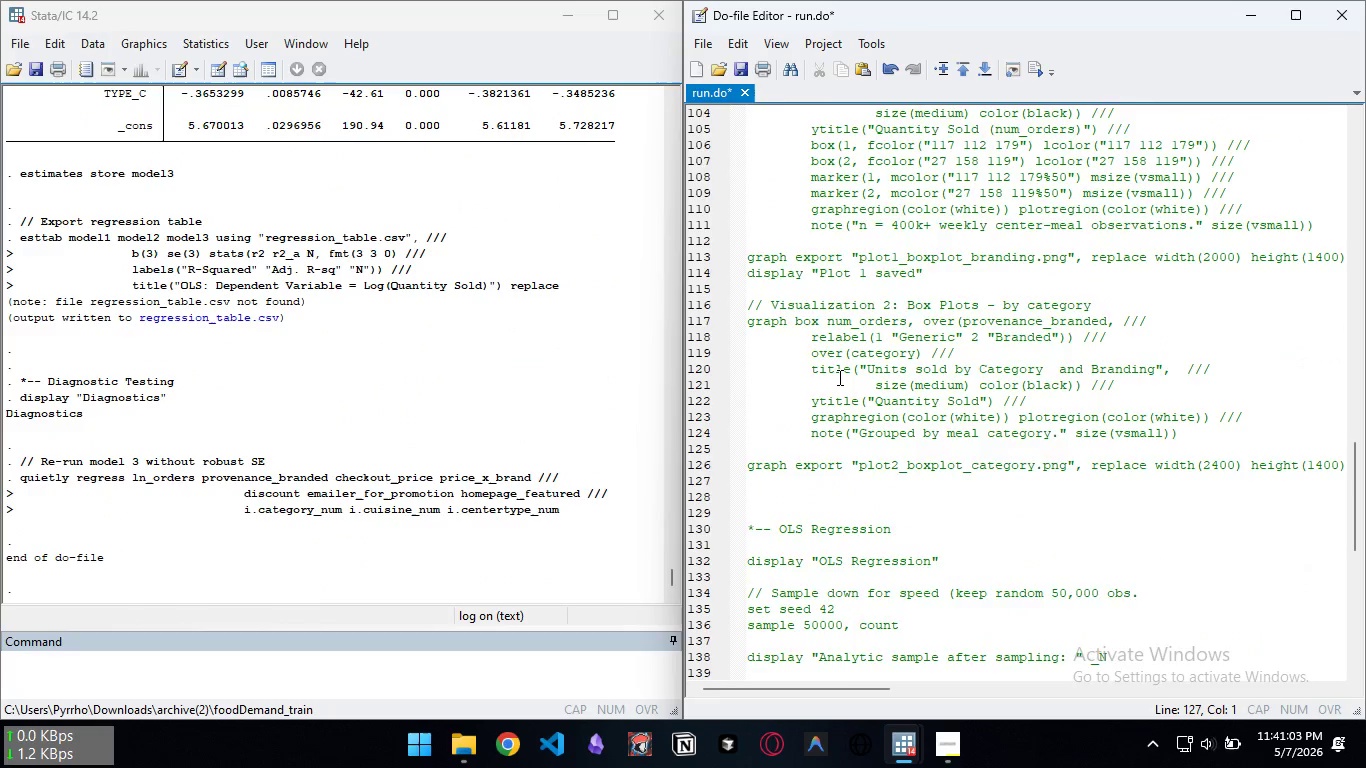 
scroll: coordinate [843, 375], scroll_direction: up, amount: 8.0
 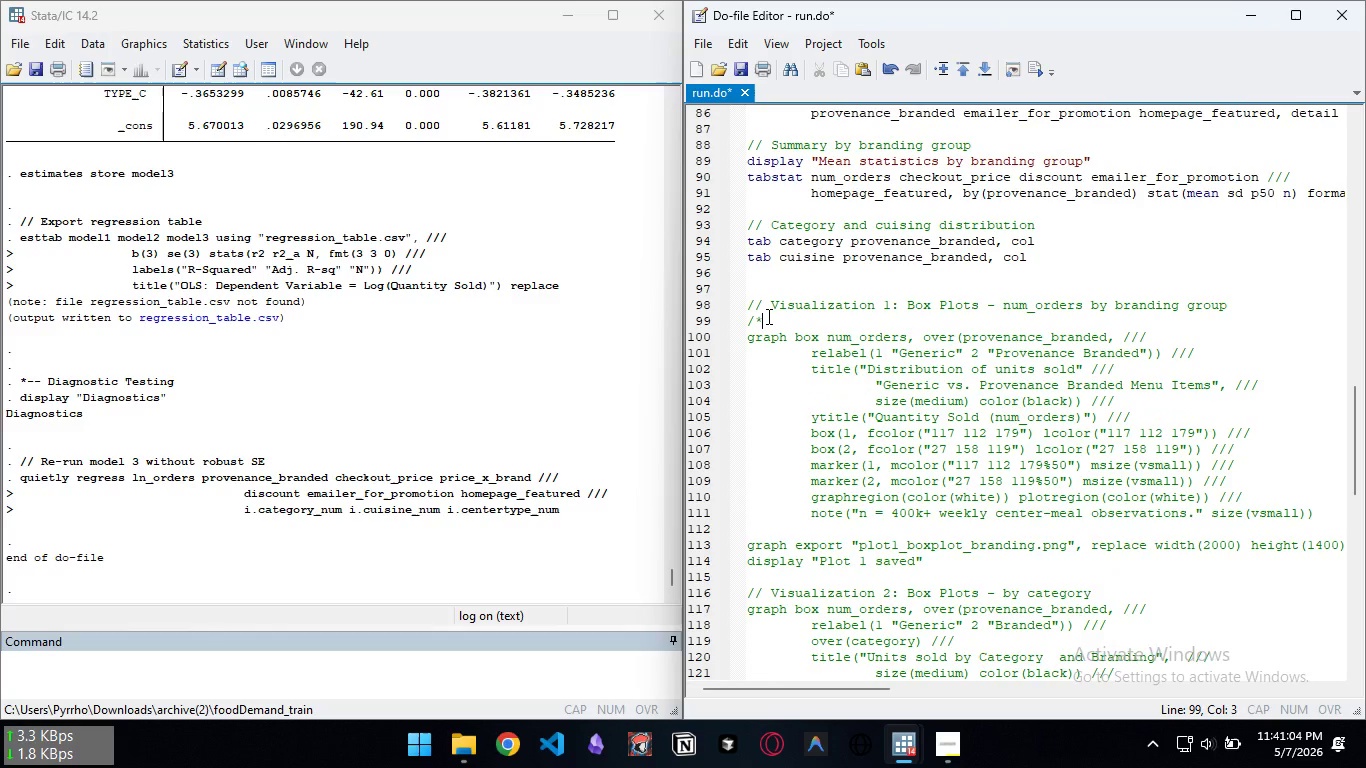 
left_click([767, 316])
 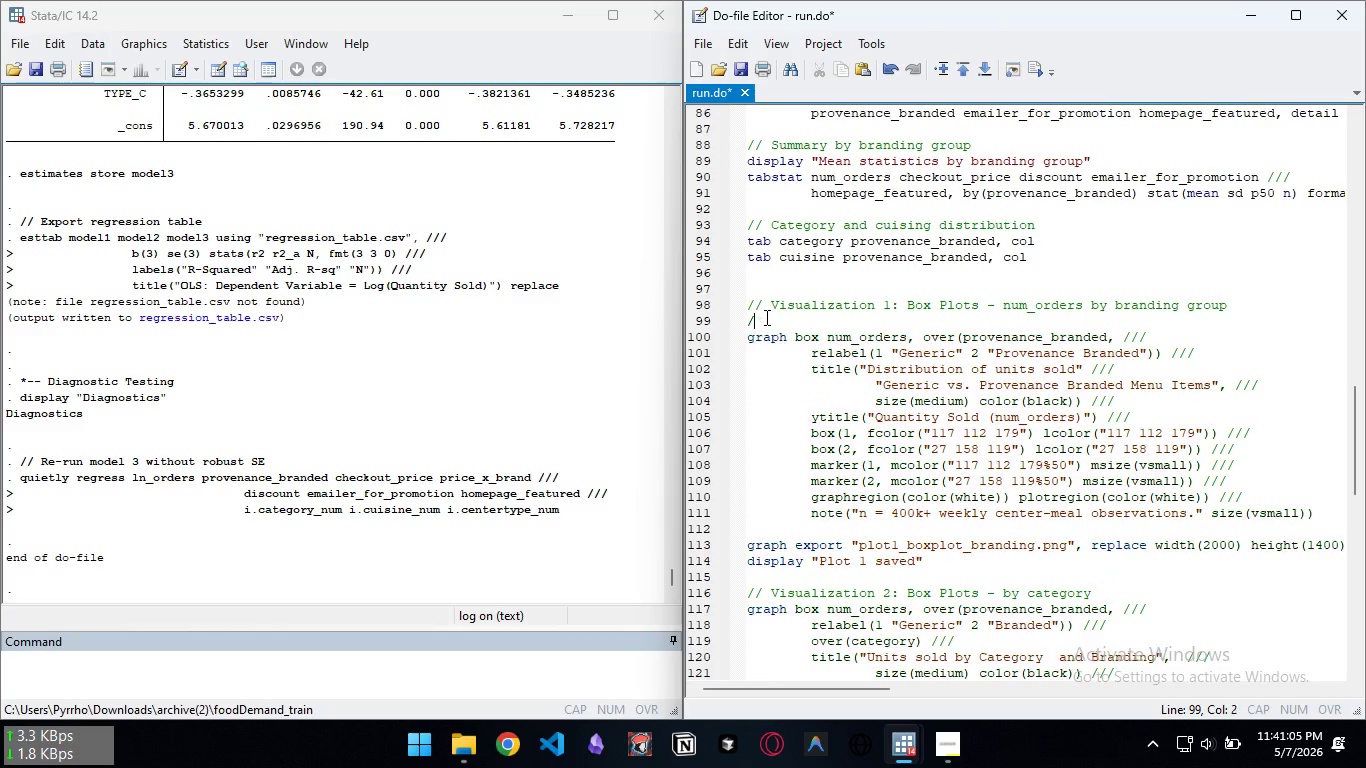 
key(Backspace)
 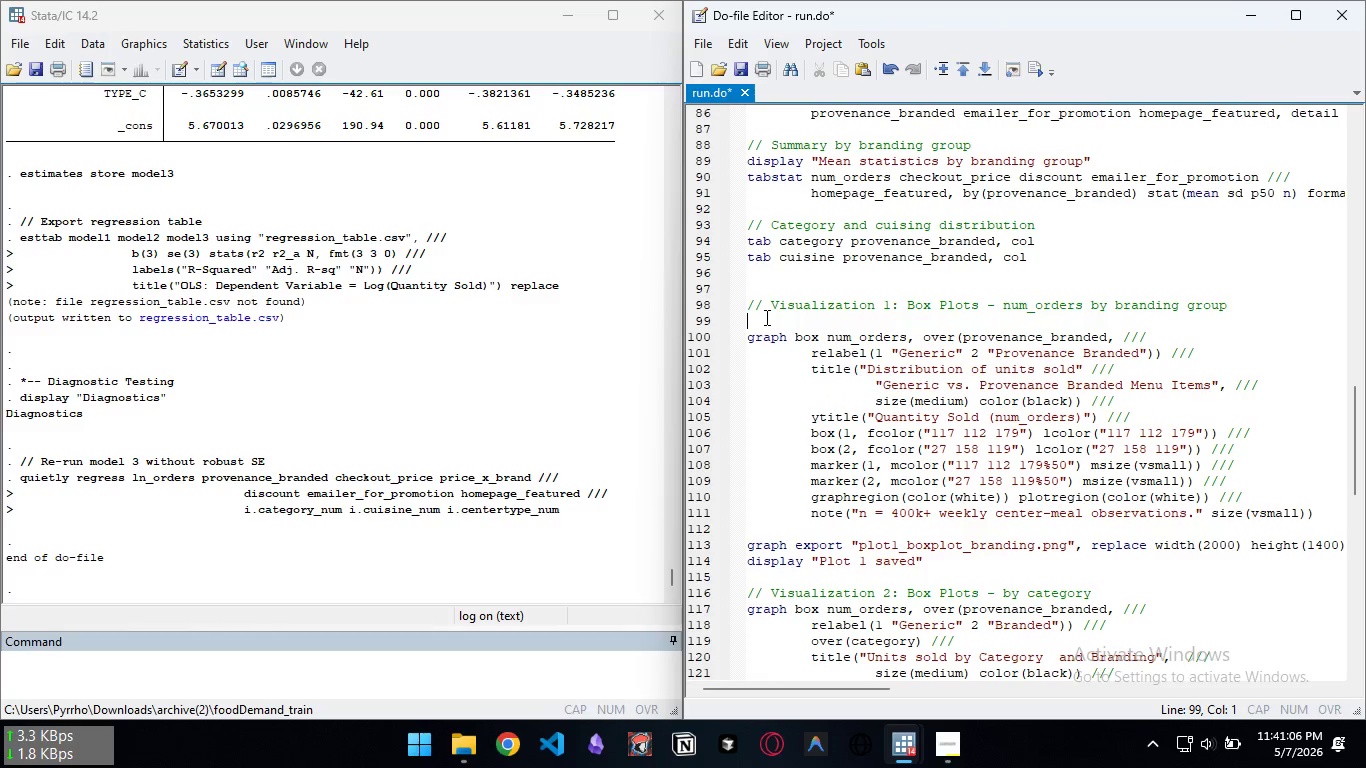 
key(Backspace)
 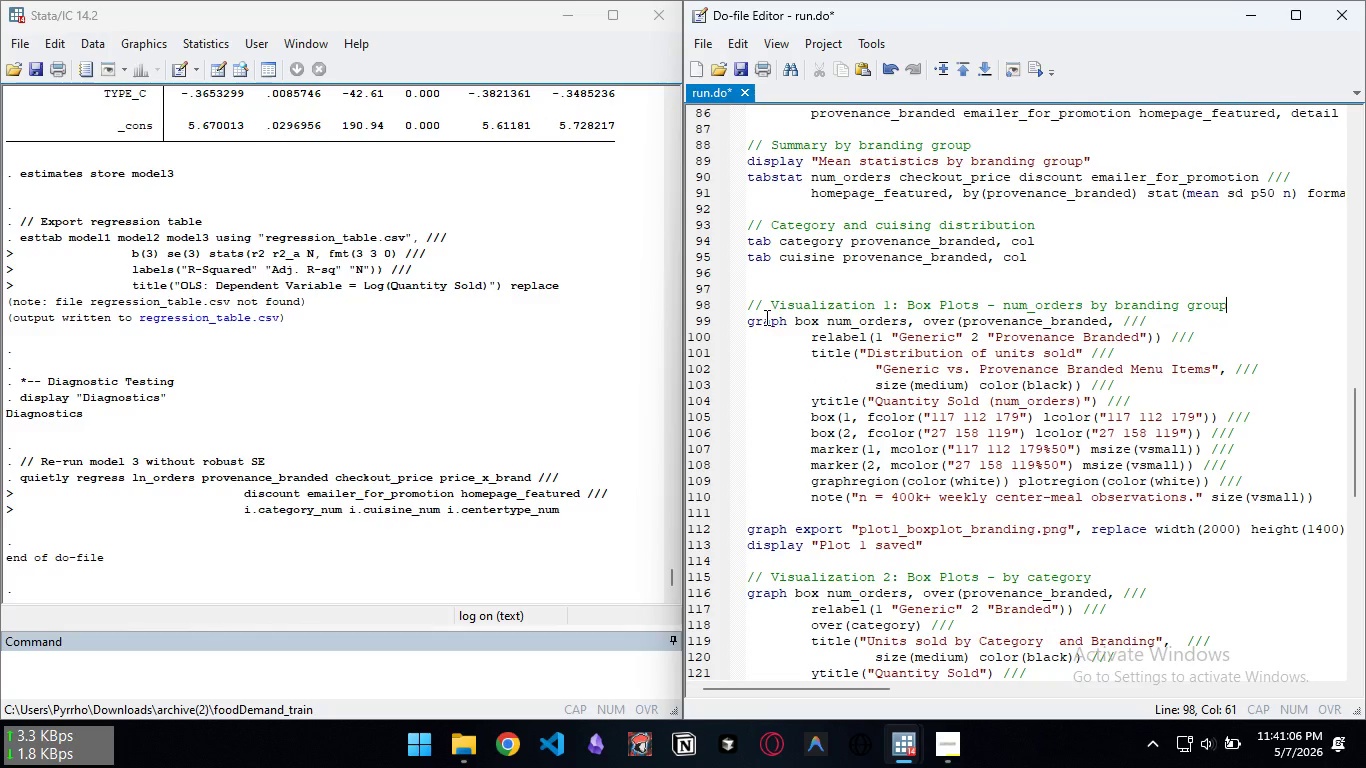 
key(Backspace)
 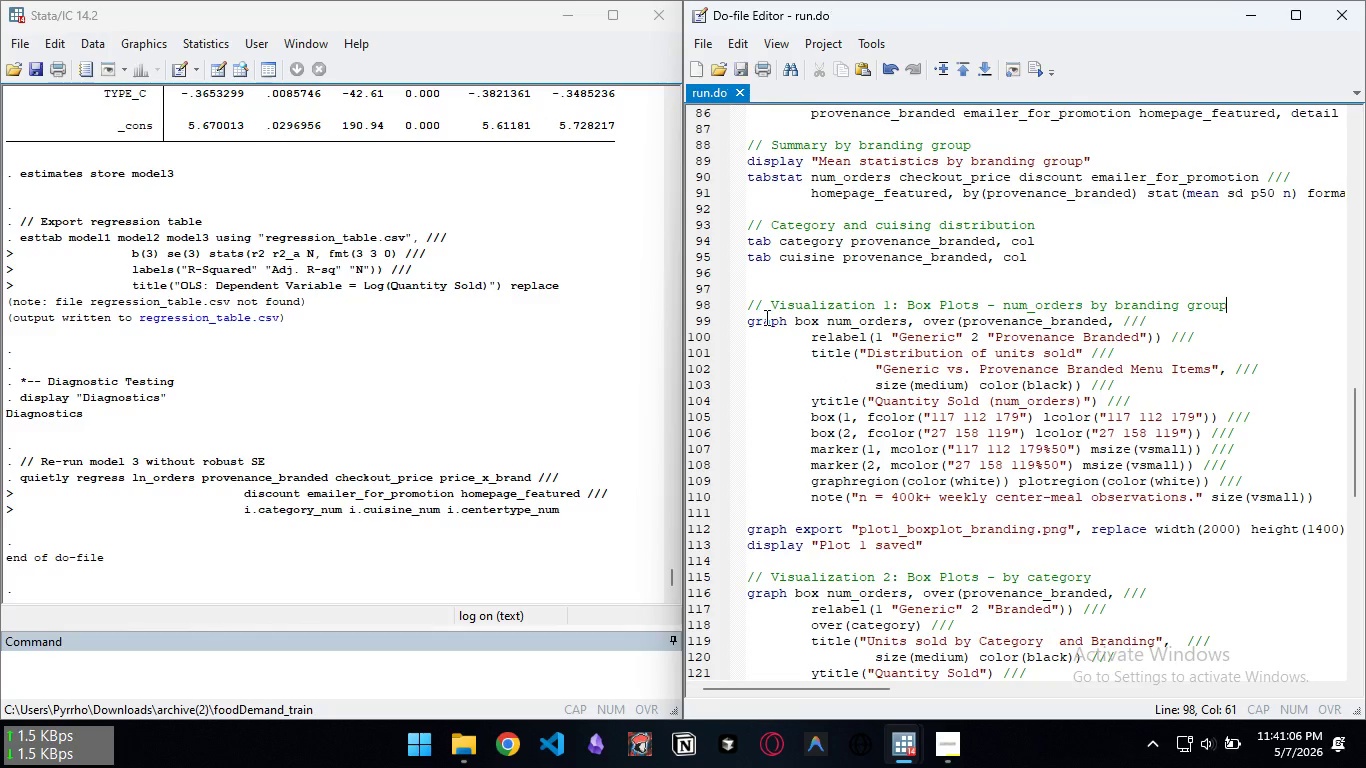 
key(Control+S)
 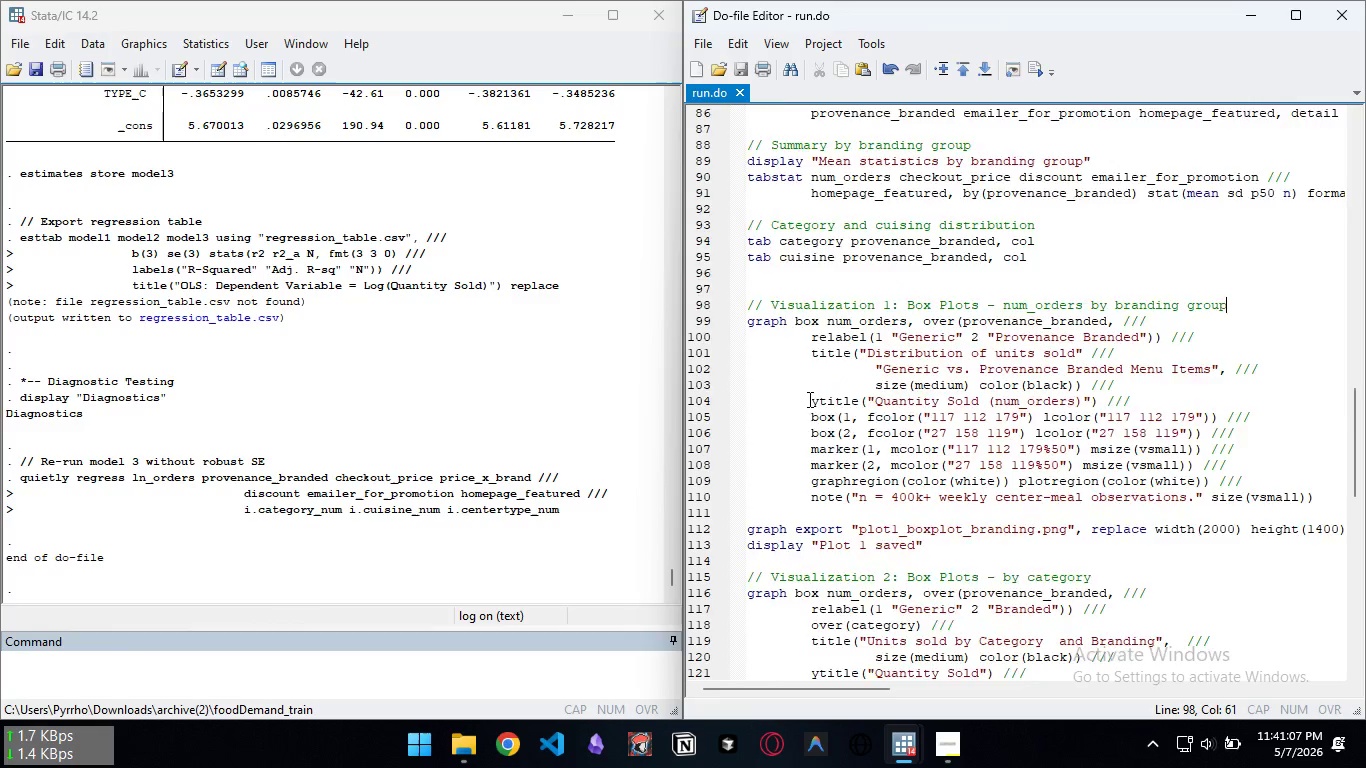 
scroll: coordinate [864, 487], scroll_direction: down, amount: 26.0
 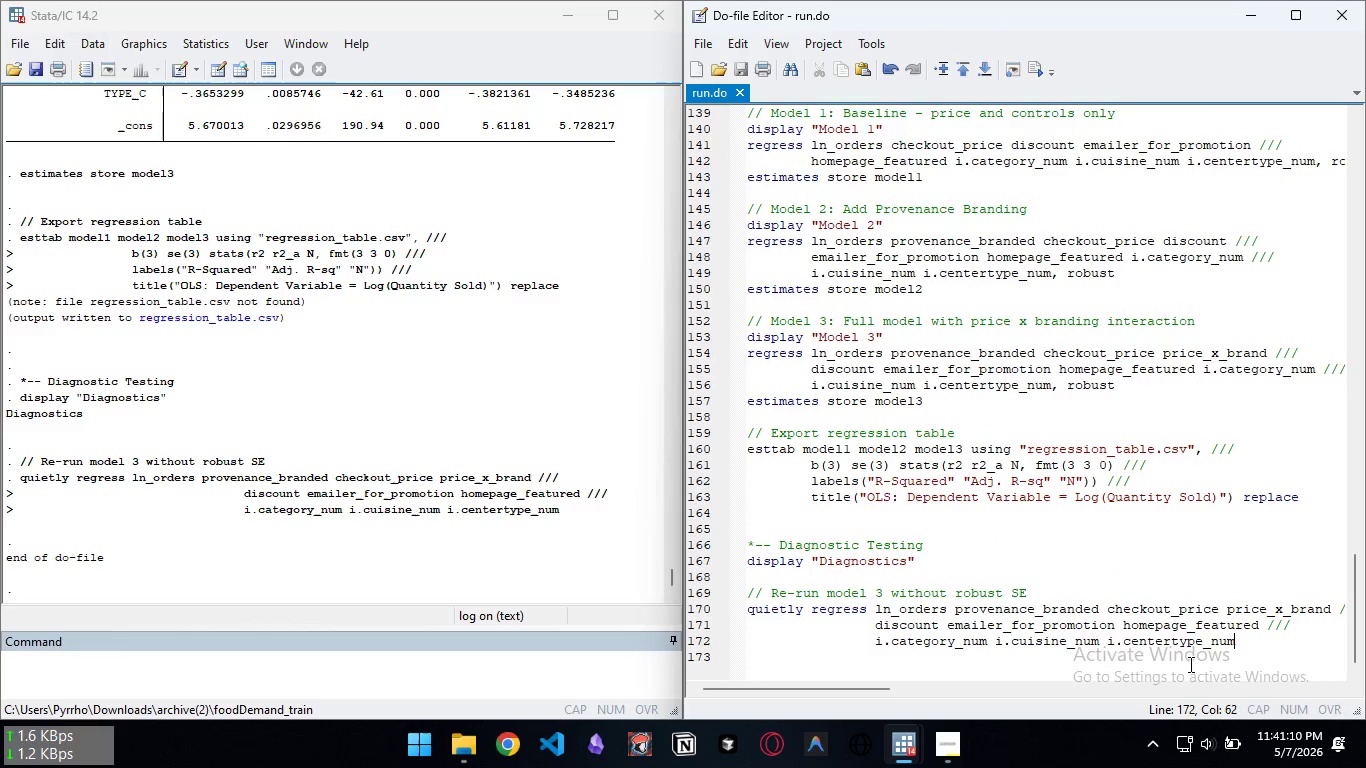 
double_click([1081, 653])
 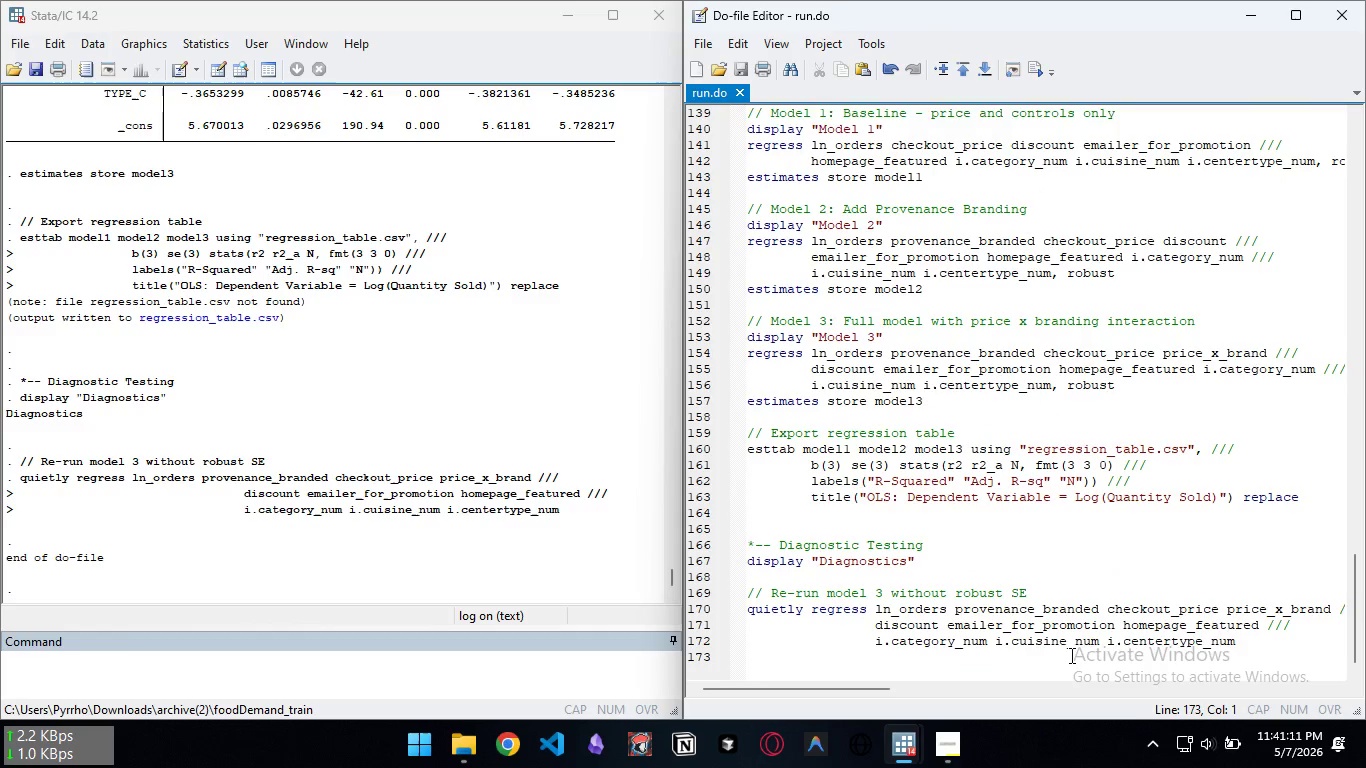 
key(Enter)
 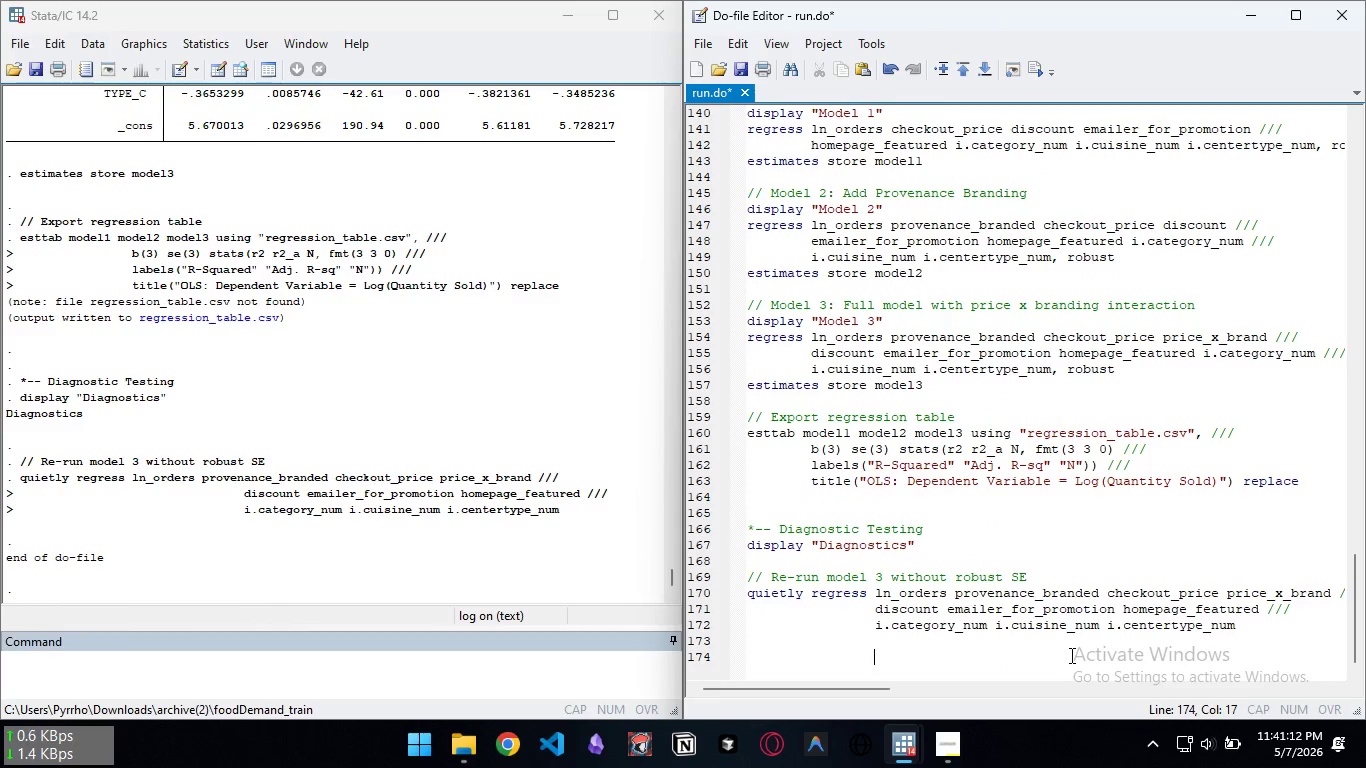 
key(Backspace)
 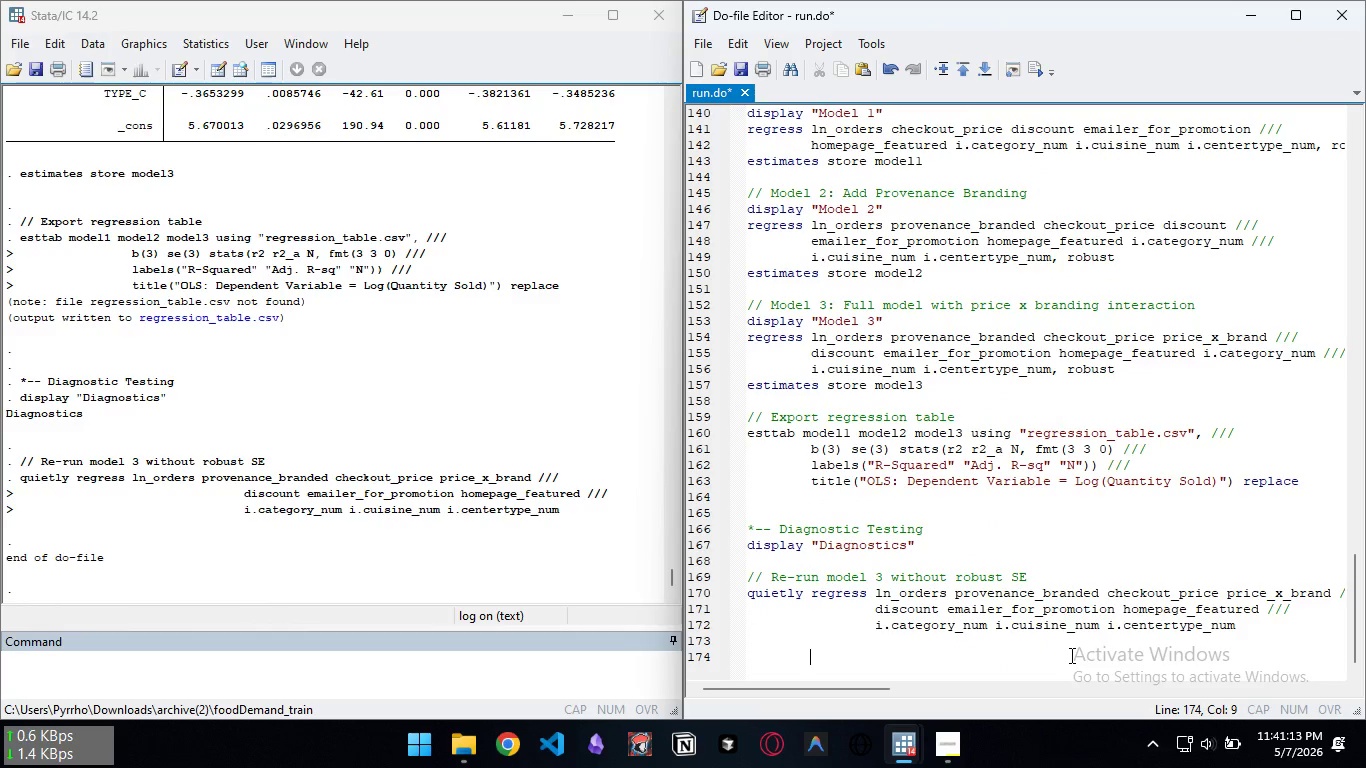 
key(Backspace)
 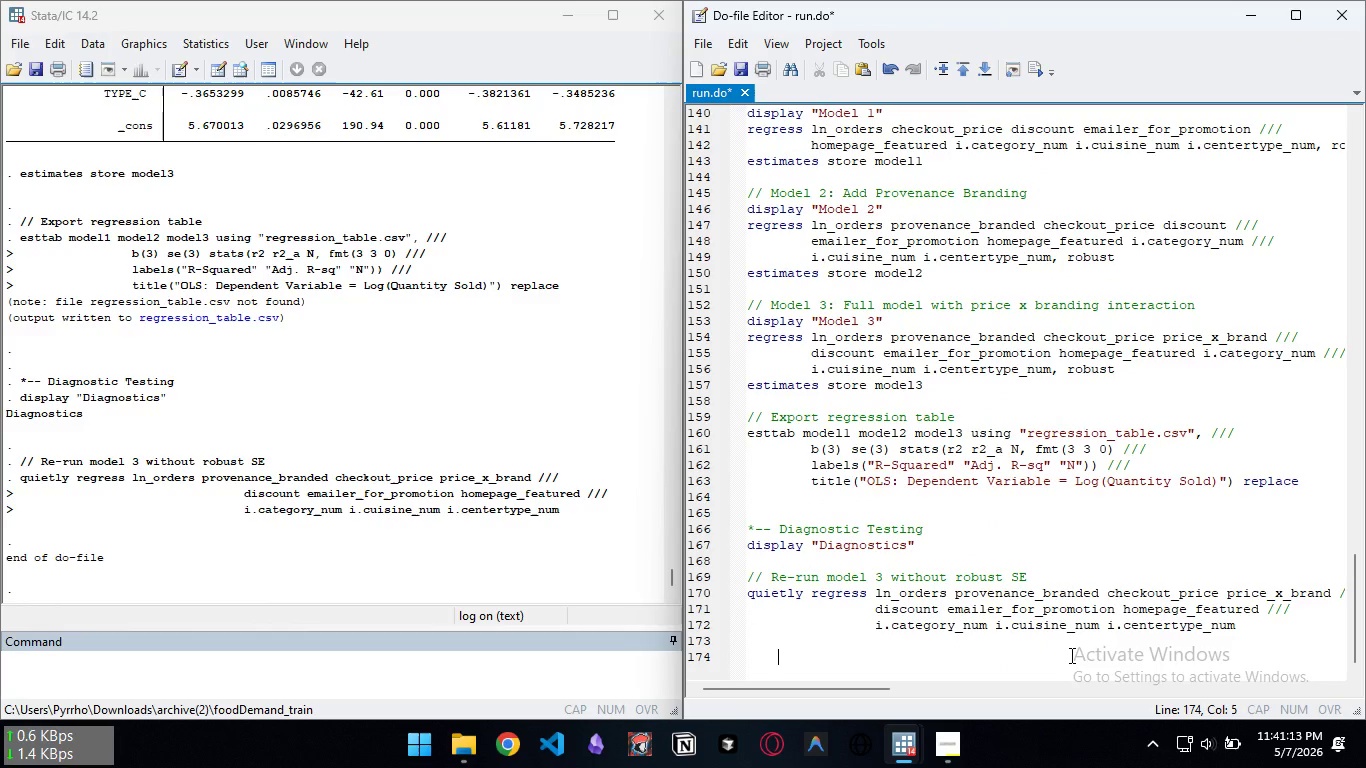 
key(Backspace)
 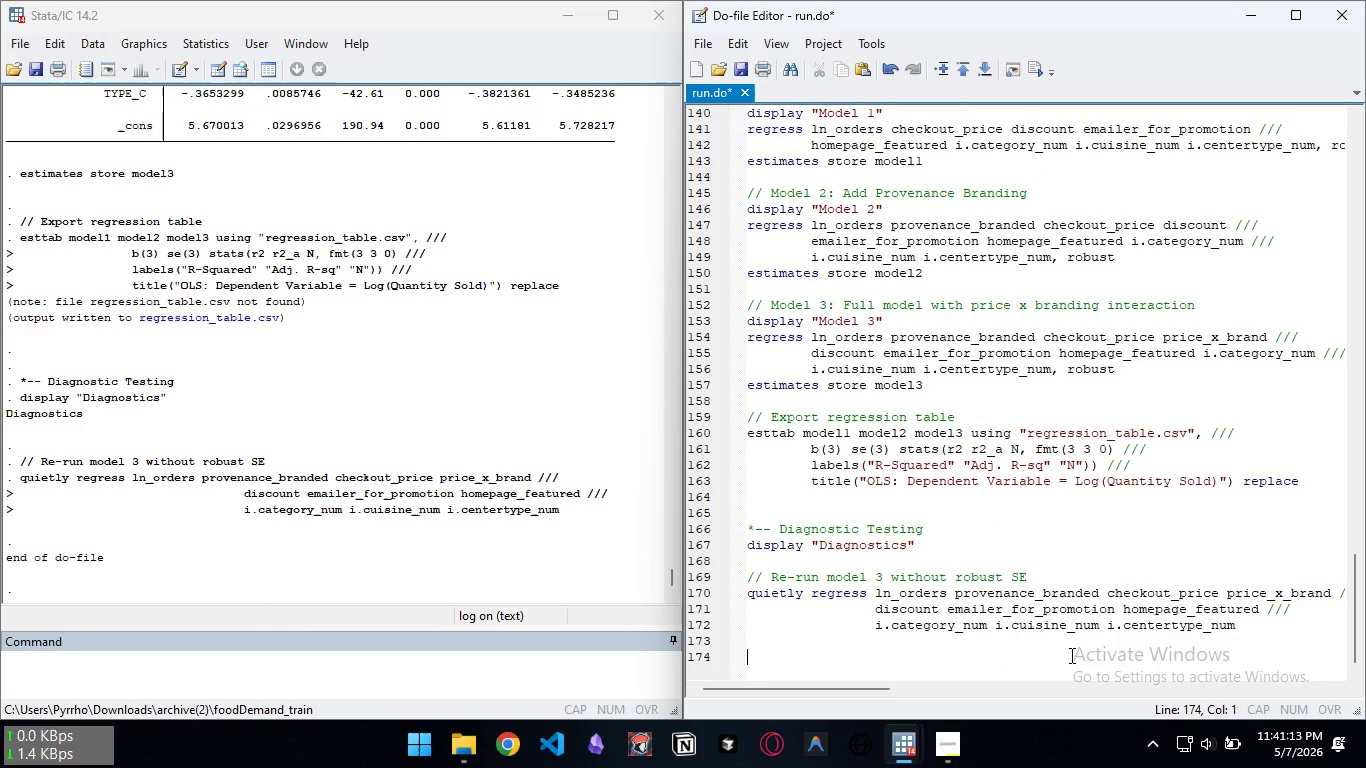 
key(Backspace)
 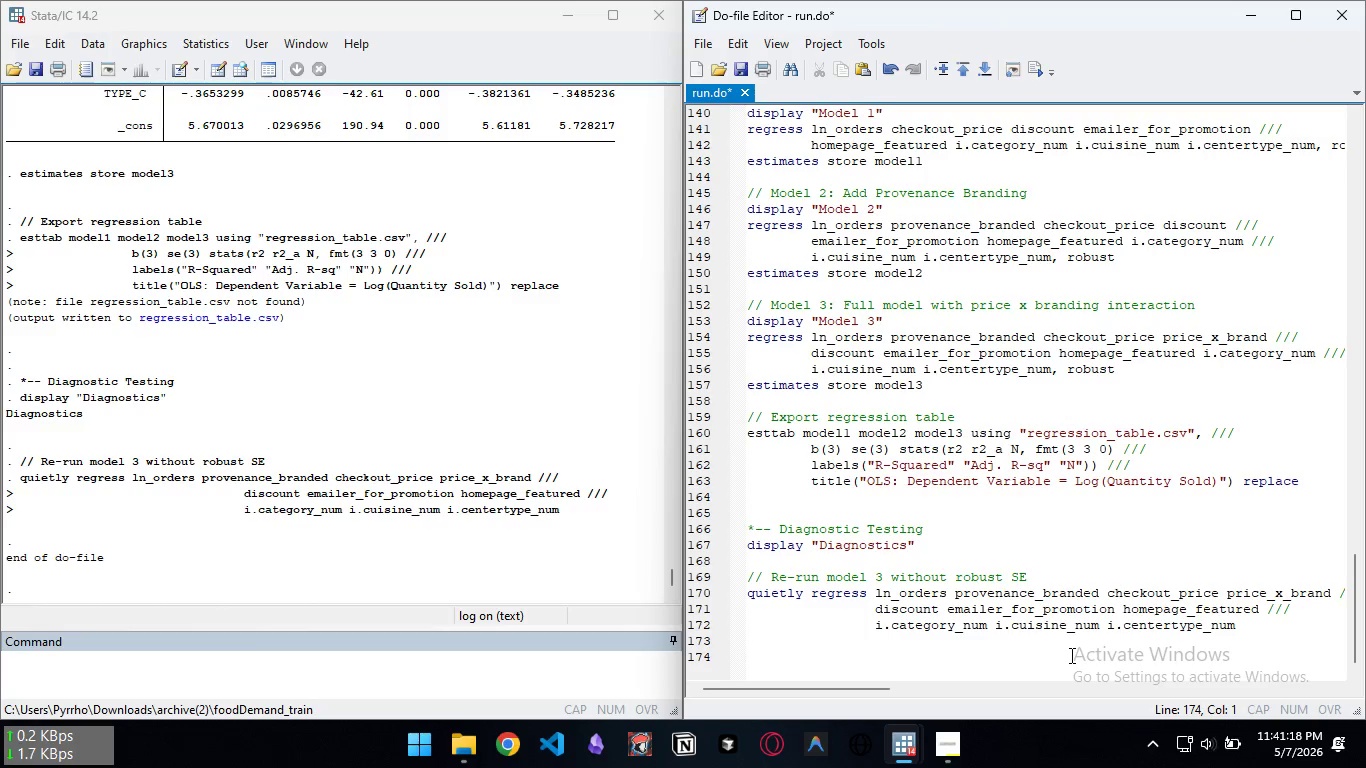 
wait(5.64)
 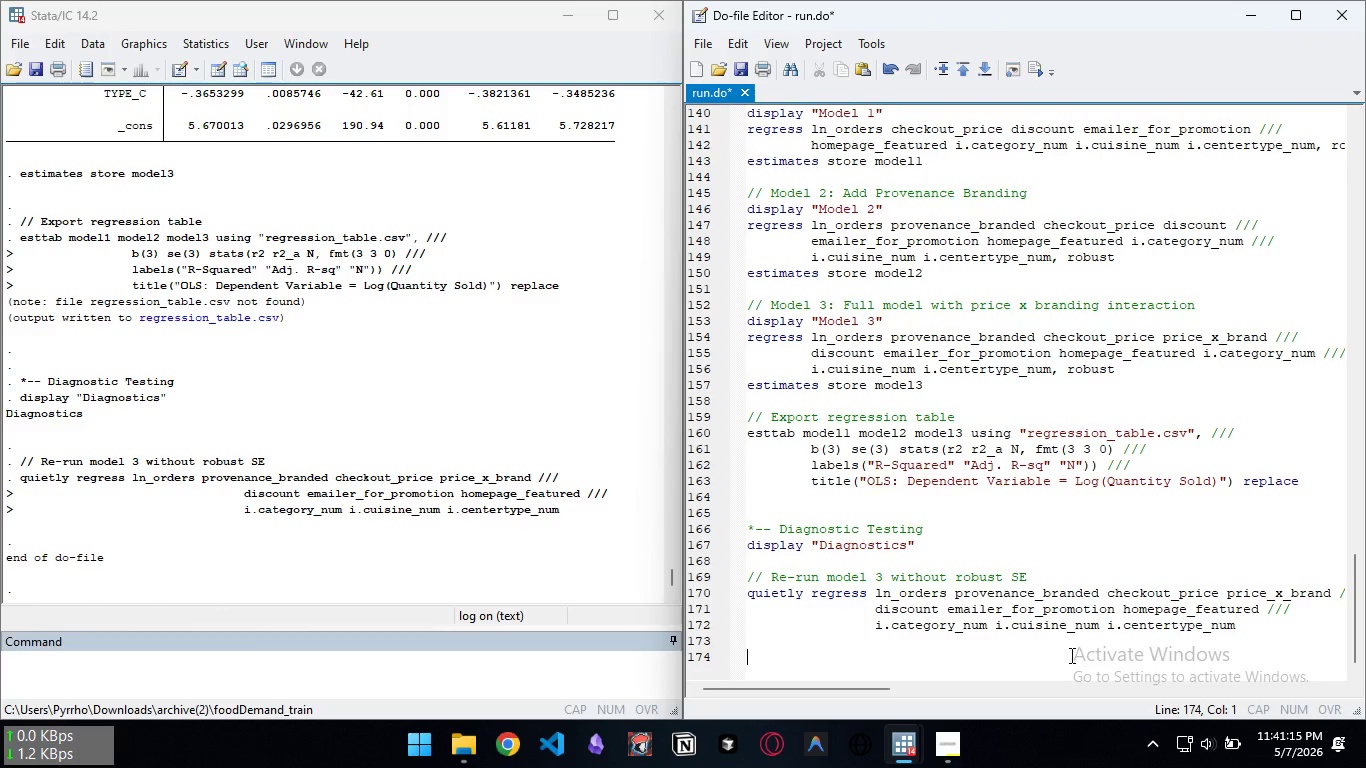 
type(// Breusch-Pagan heteroskeda)
 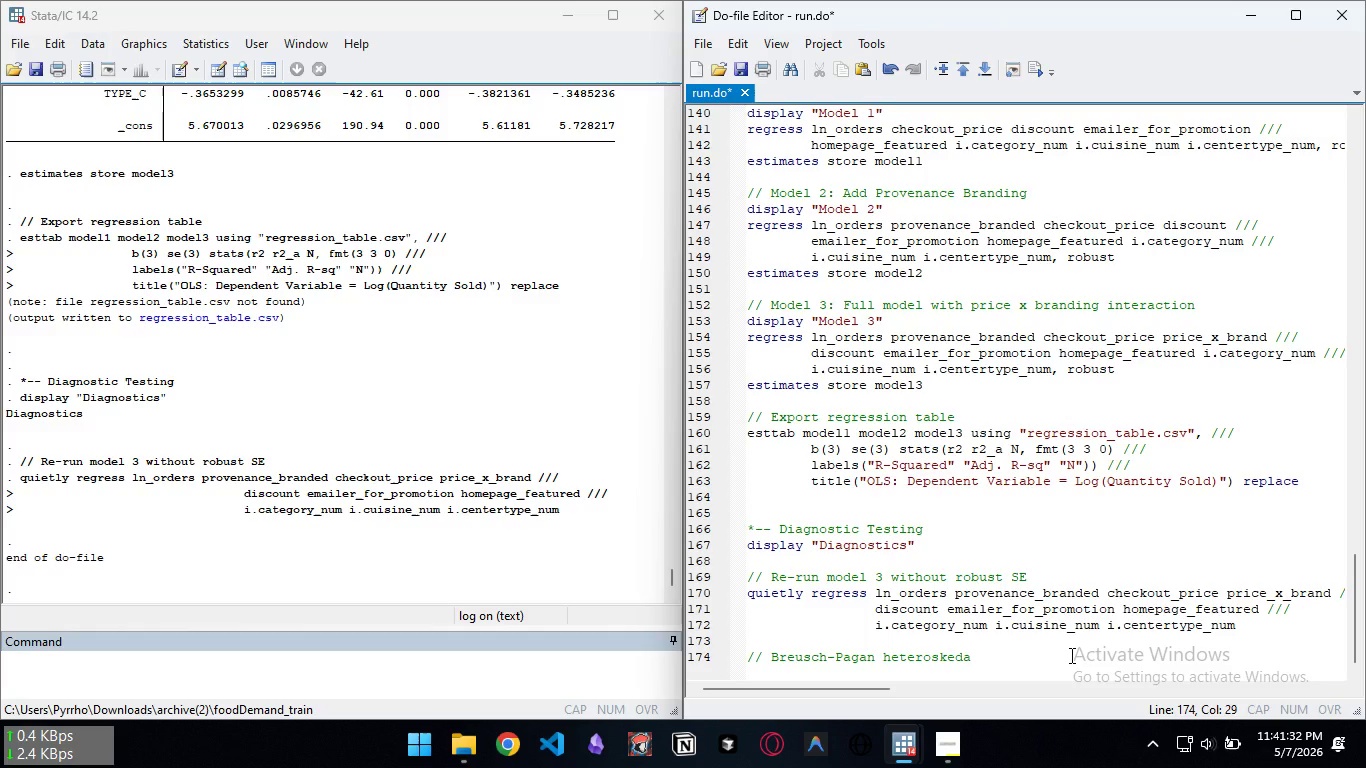 
type(sticity test)
 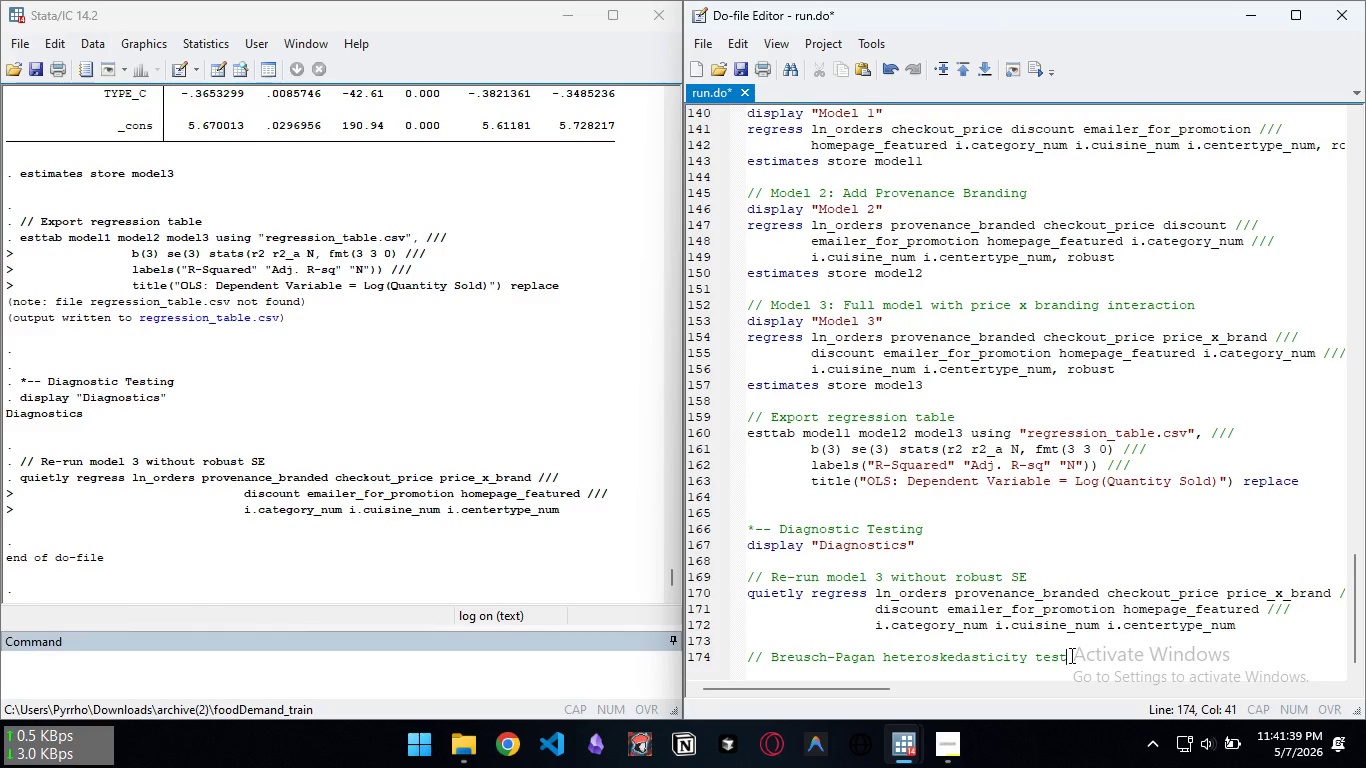 
key(Enter)
 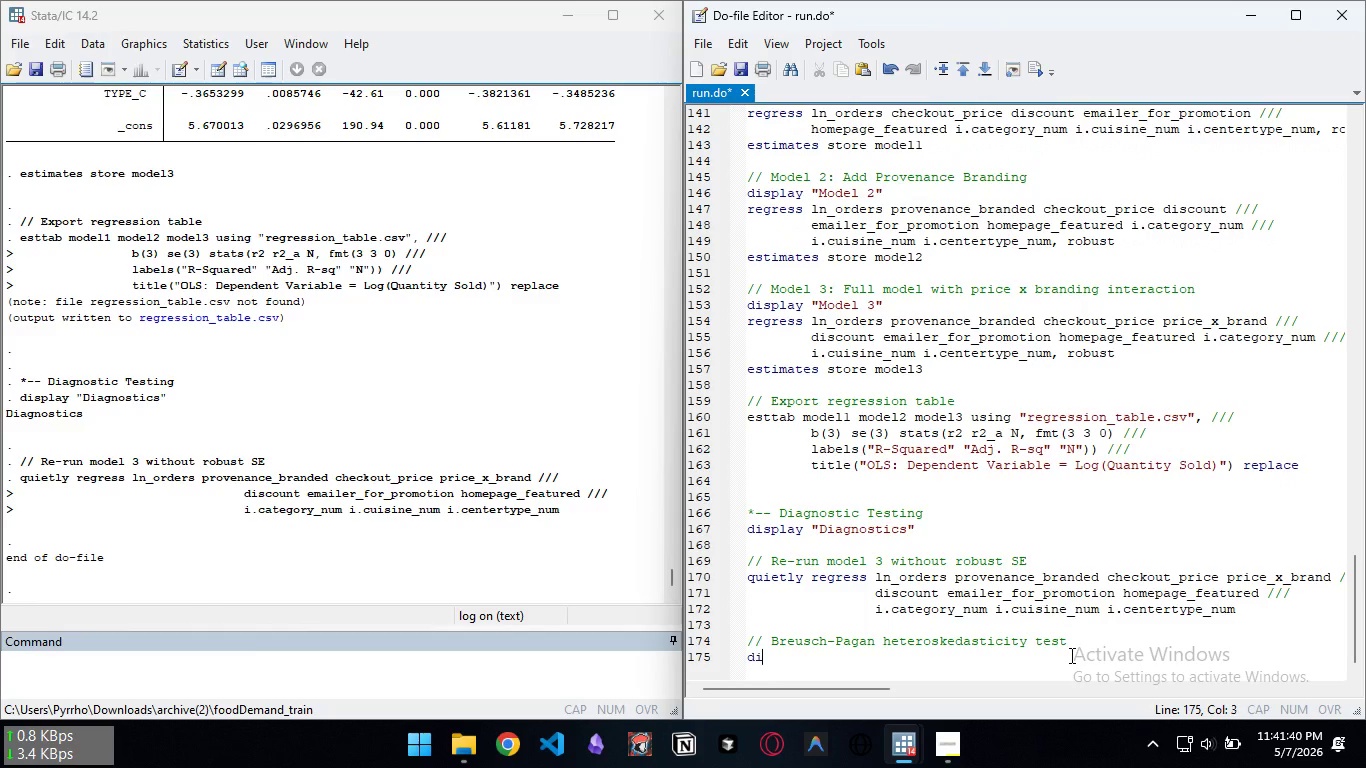 
type(display " -- Breusch-{aga)
key(Backspace)
key(Backspace)
key(Backspace)
key(Backspace)
type(Pagan Test -- ")
 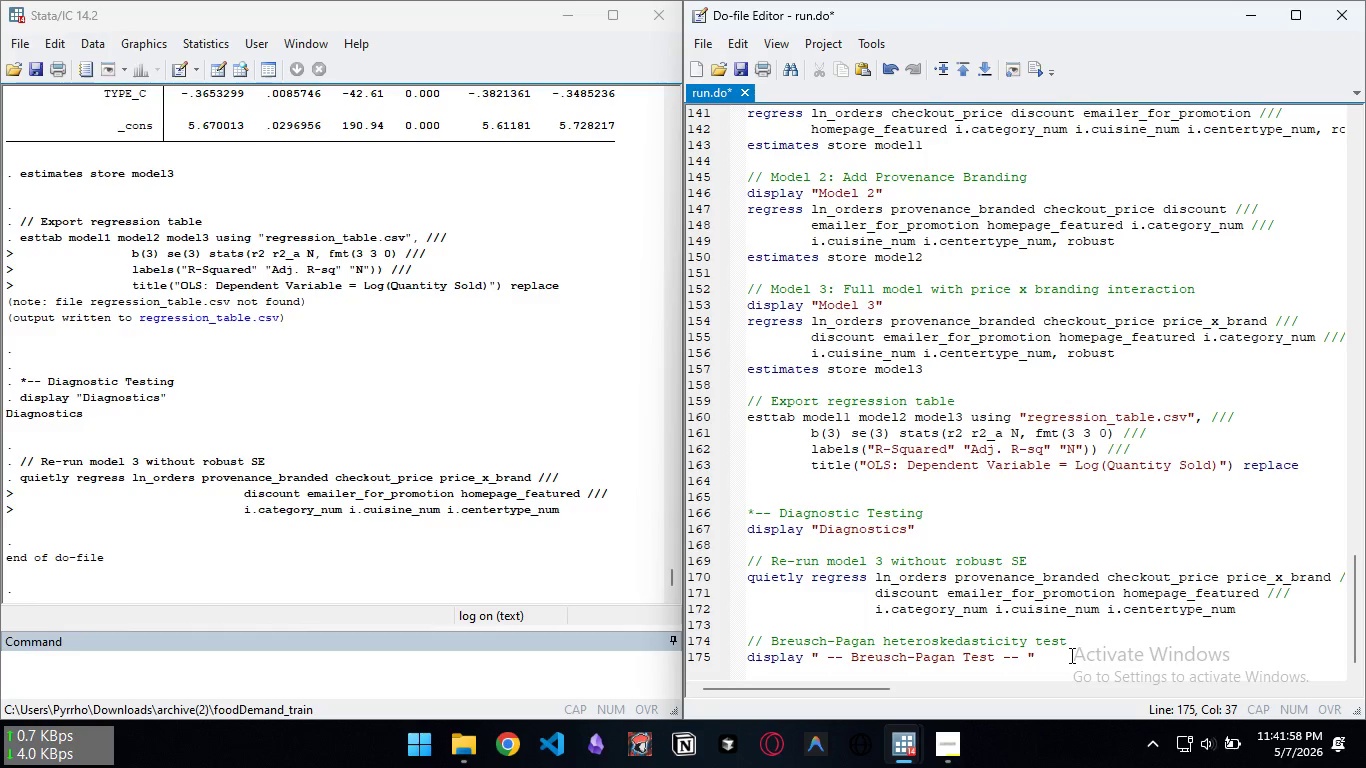 
key(Enter)
 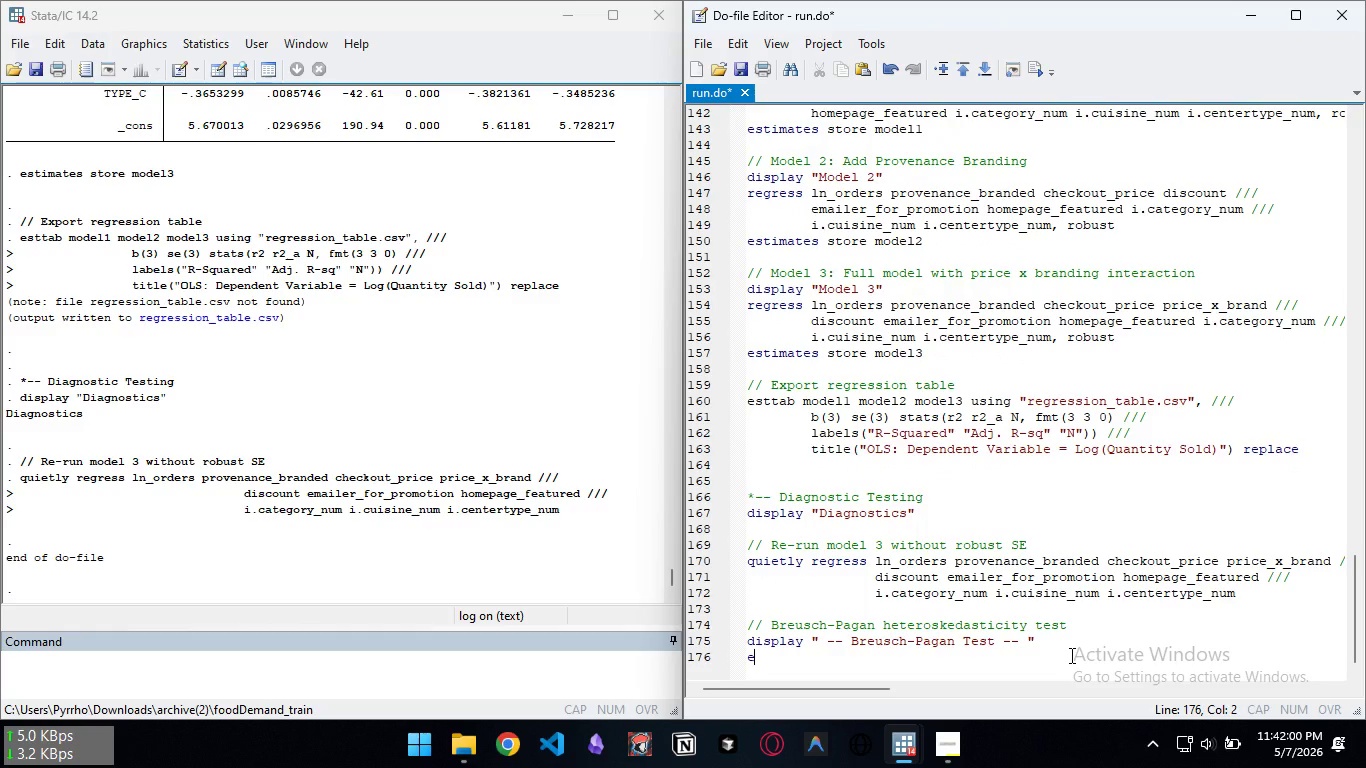 
type(estat hettest)
 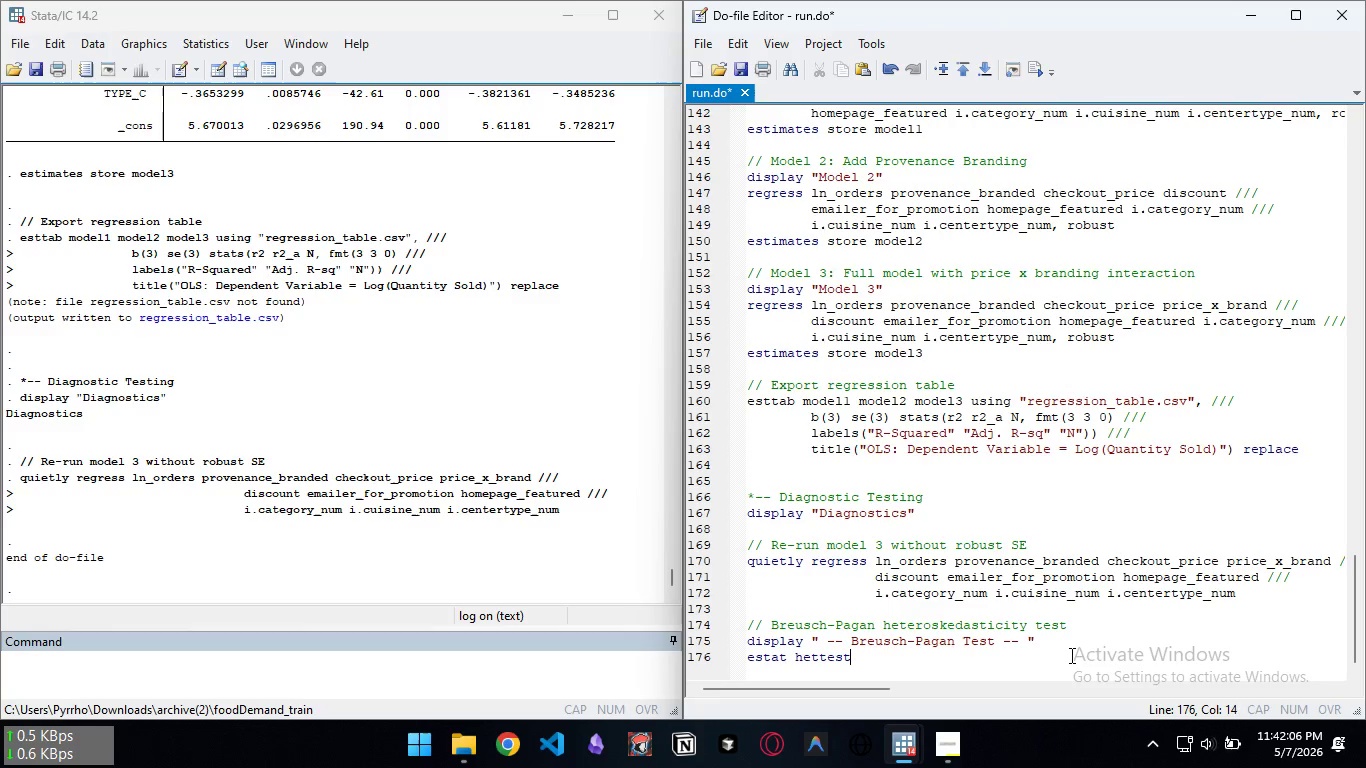 
key(Enter)
 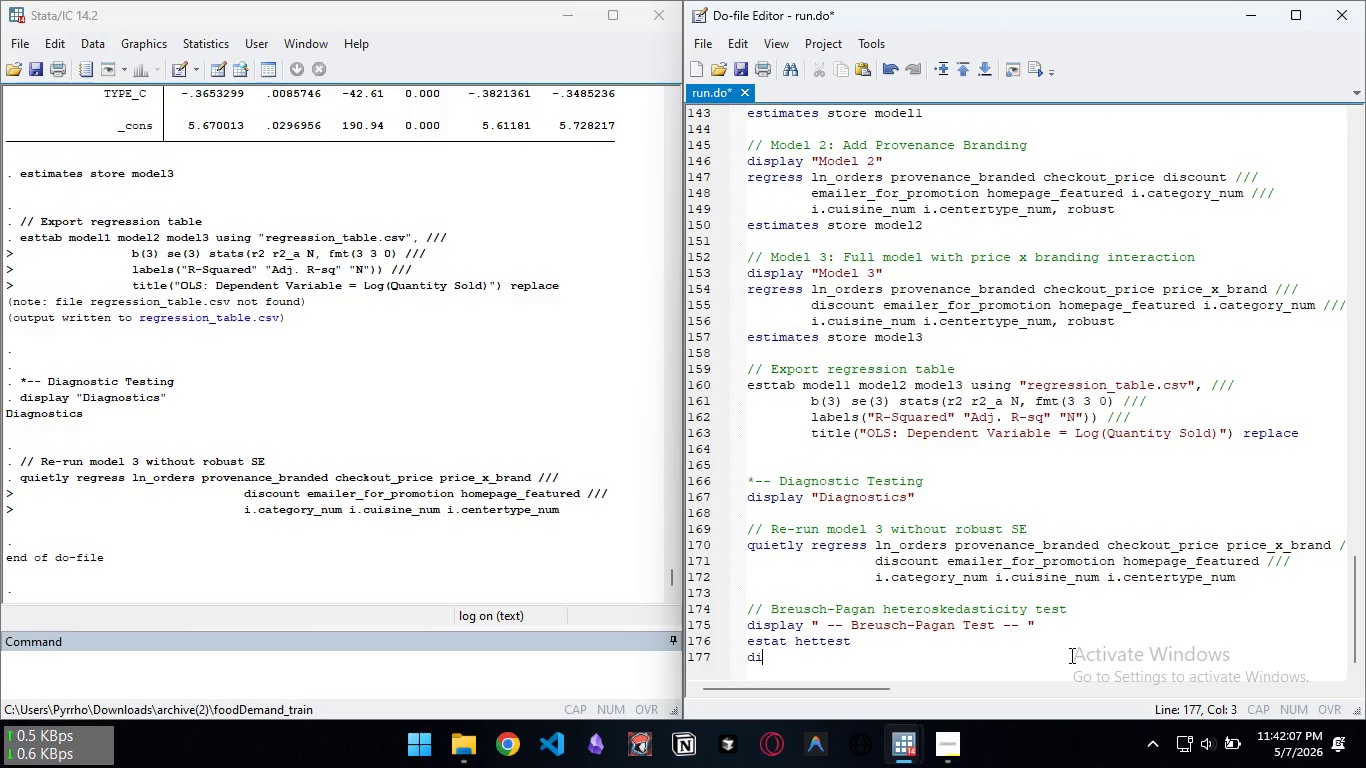 
type(display "H0: Constant variance )
key(Backspace)
type(. Rejection justifies robs)
key(Backspace)
type(ust SE")
 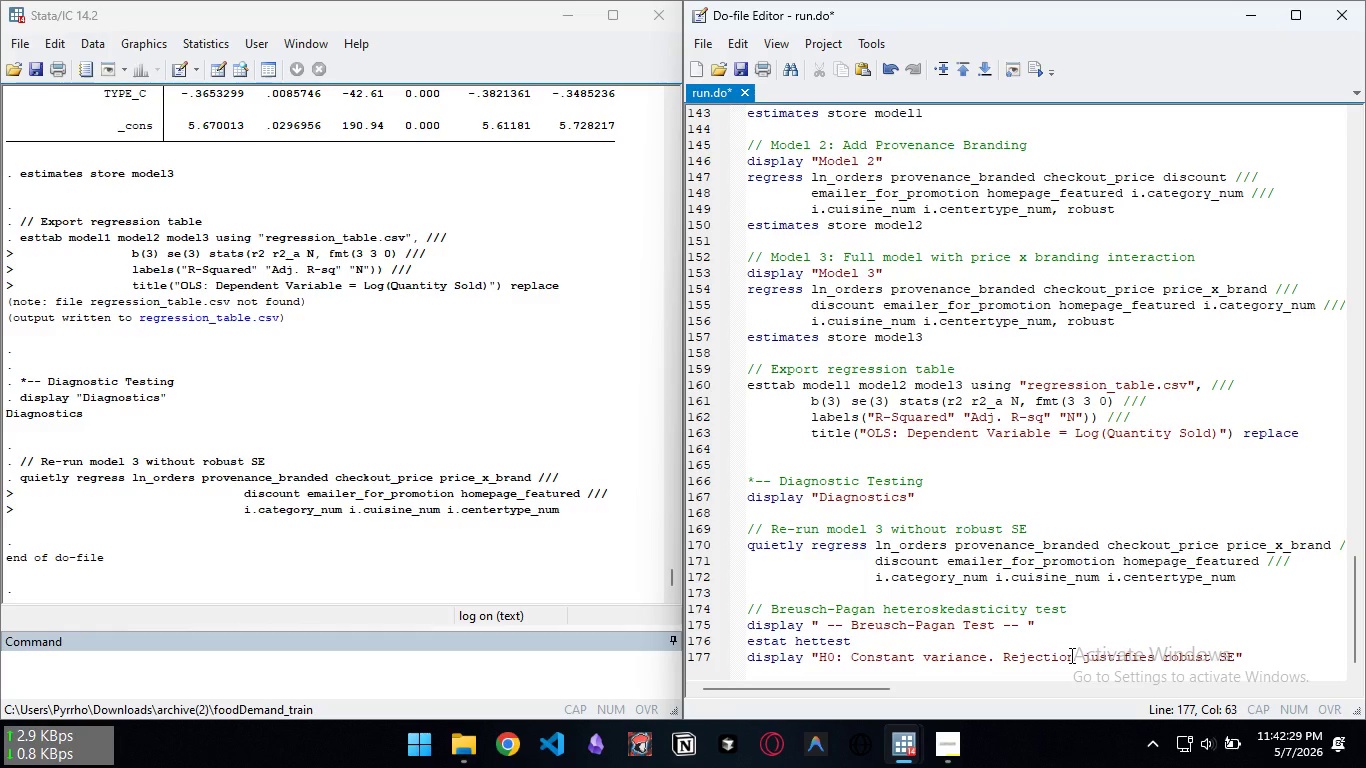 
key(Enter)
 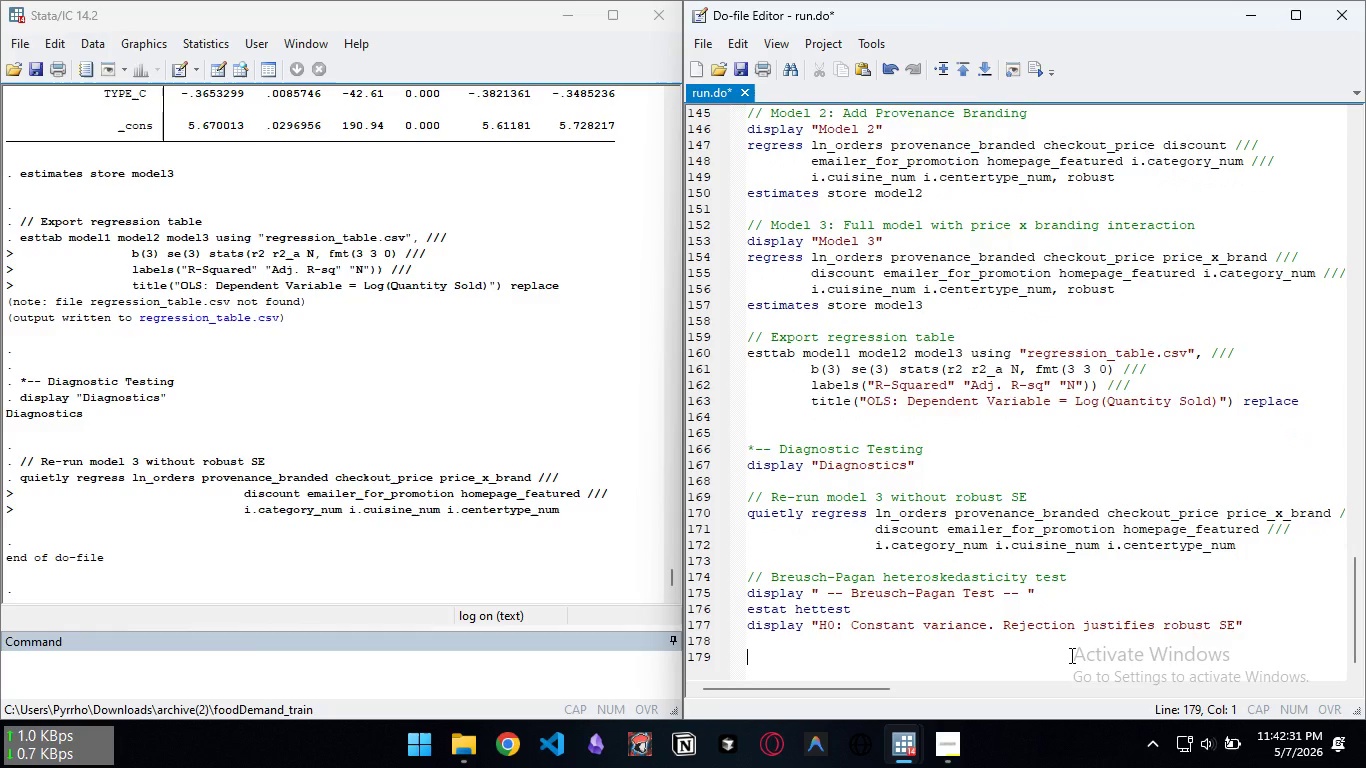 
key(Enter)
 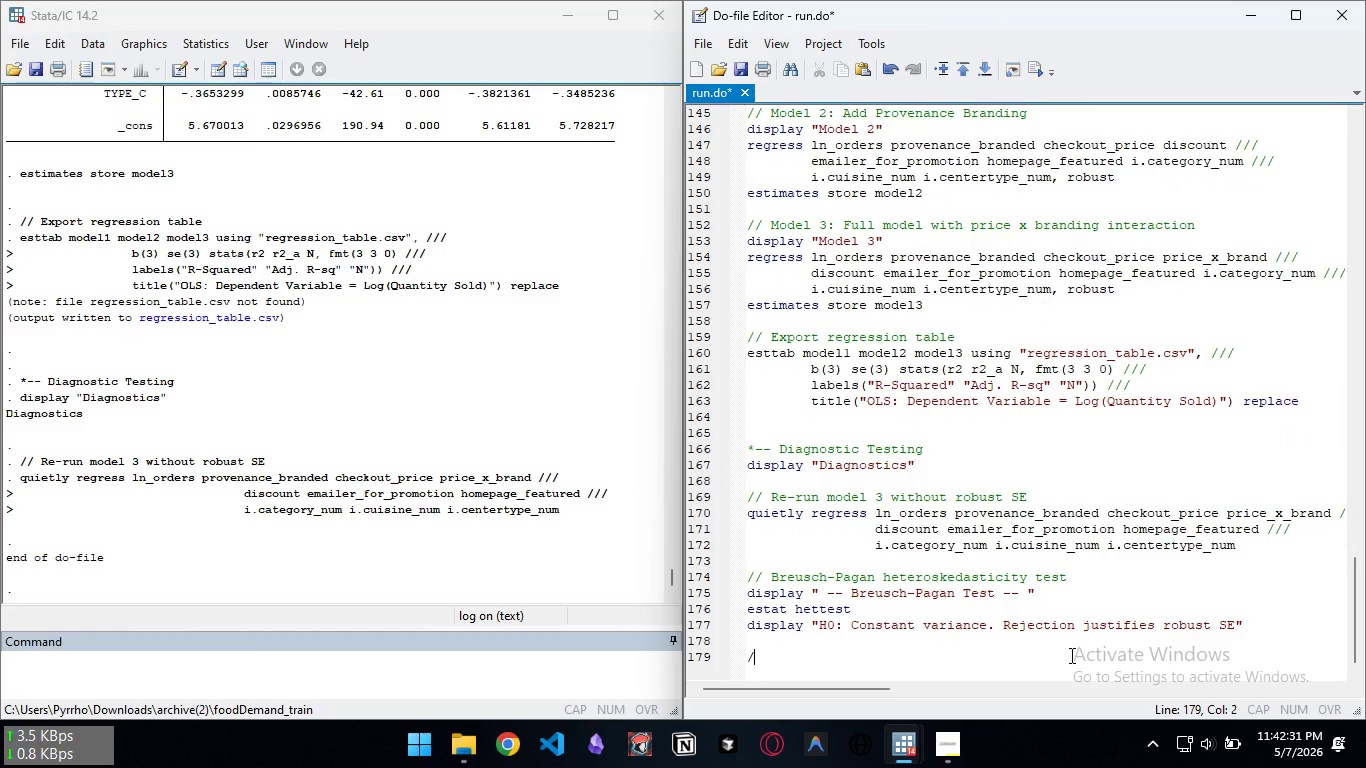 
type(// White's general test)
 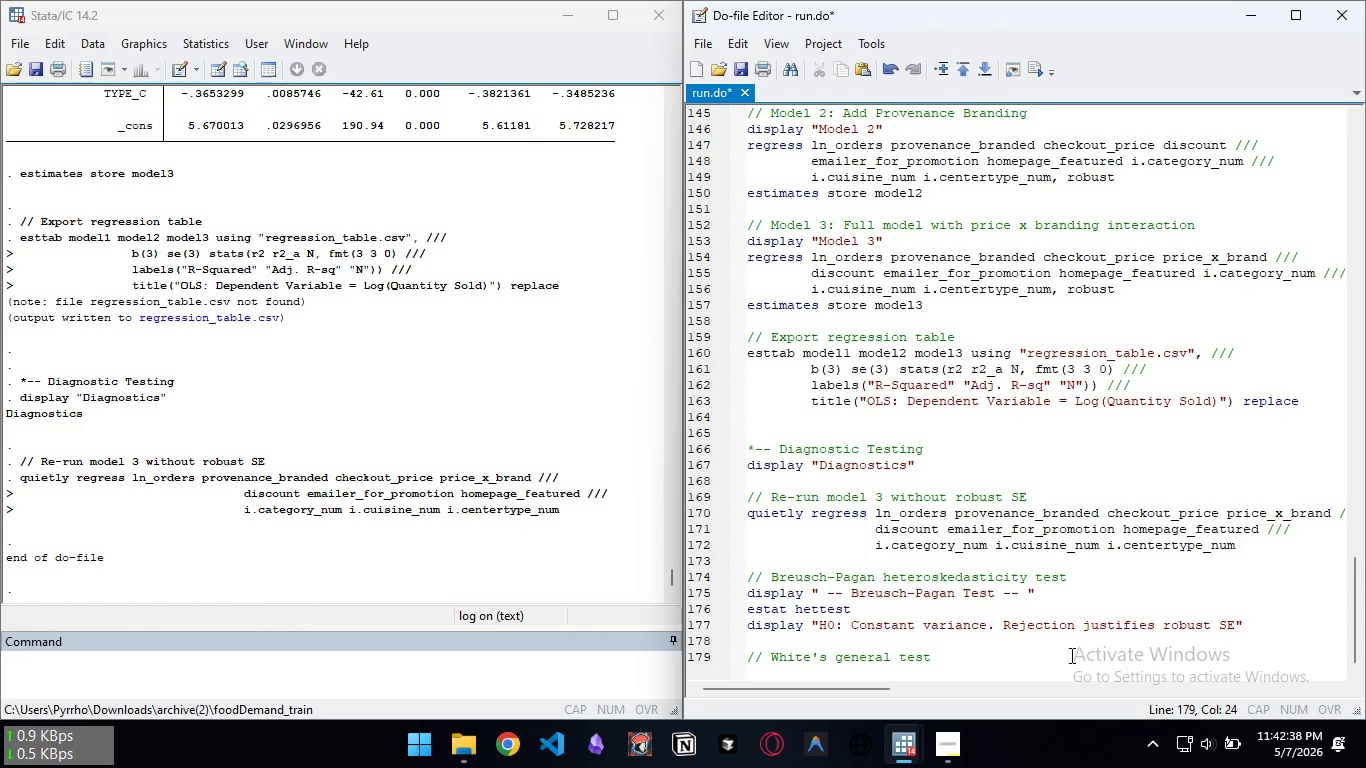 
key(Enter)
 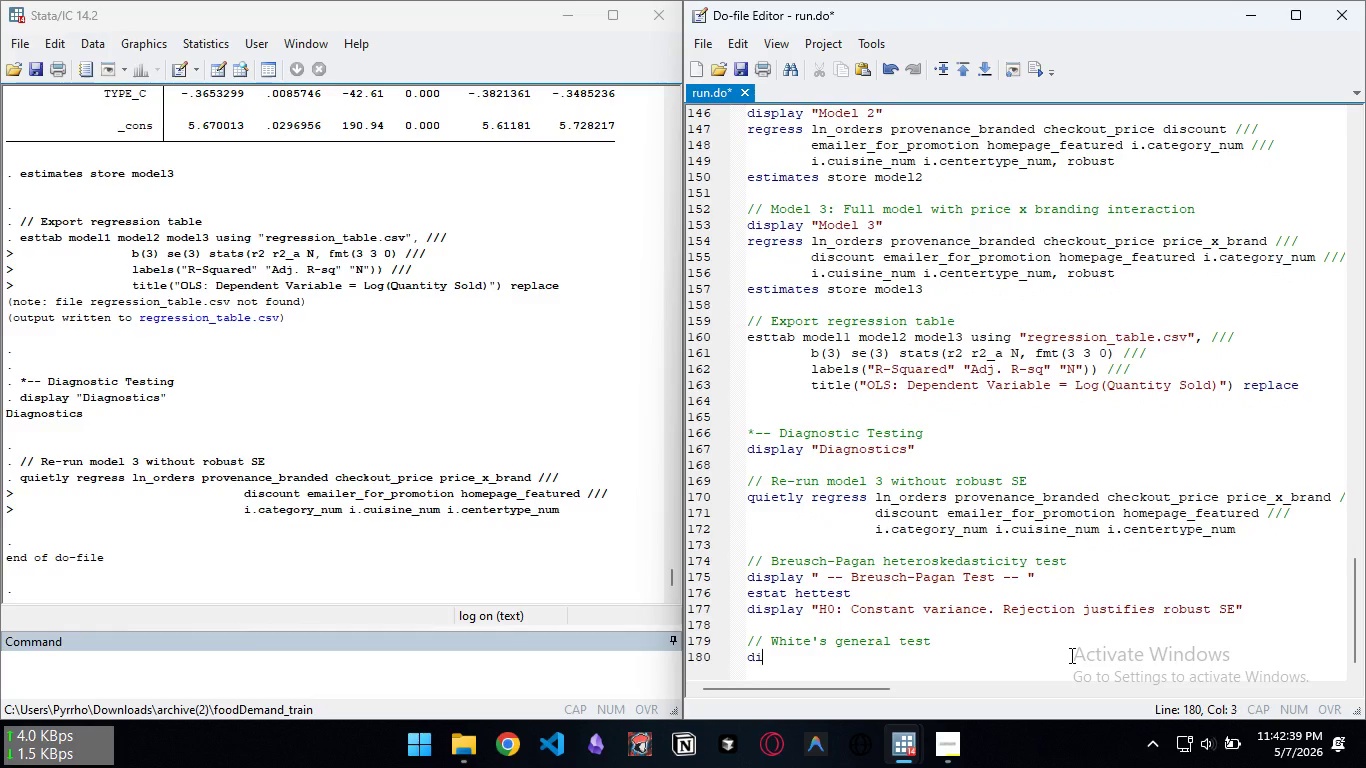 
type(display ' )
key(Backspace)
key(Backspace)
type(" -- WHit)
 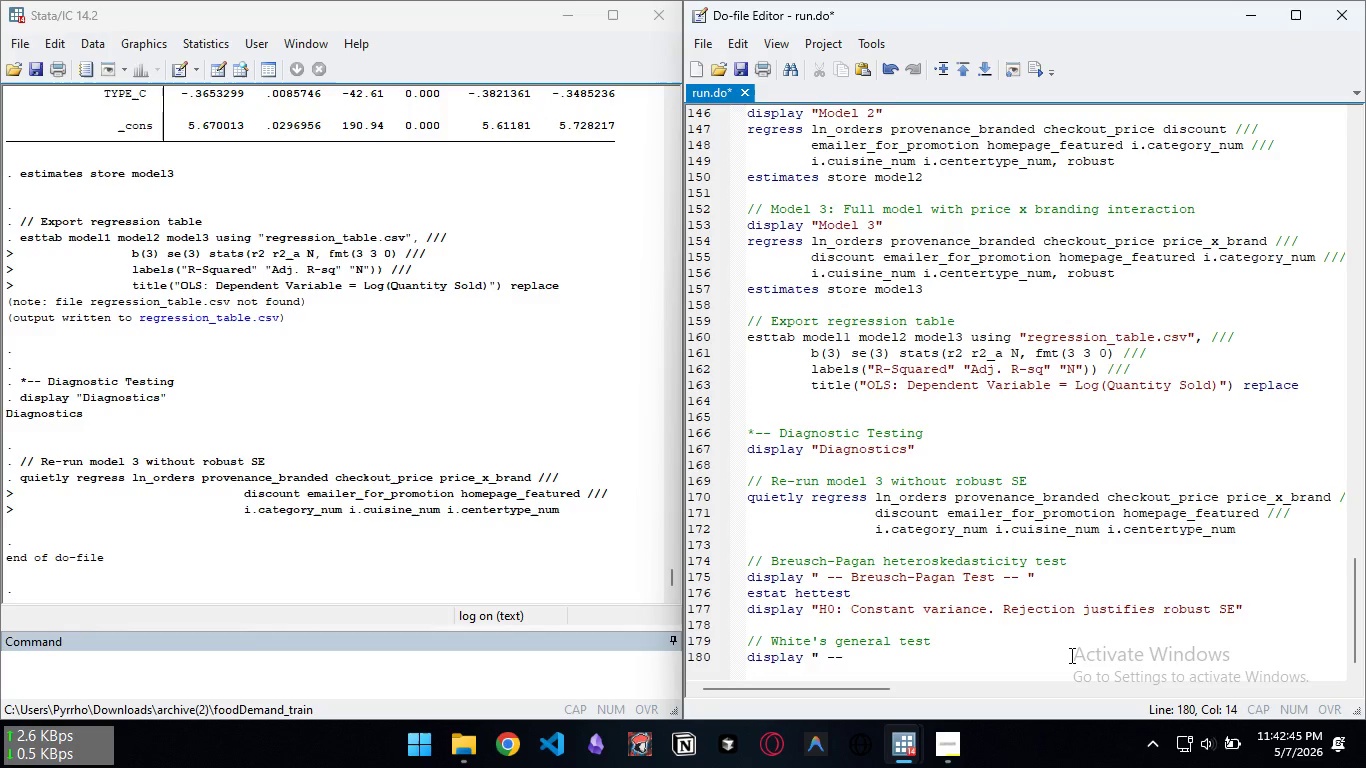 
 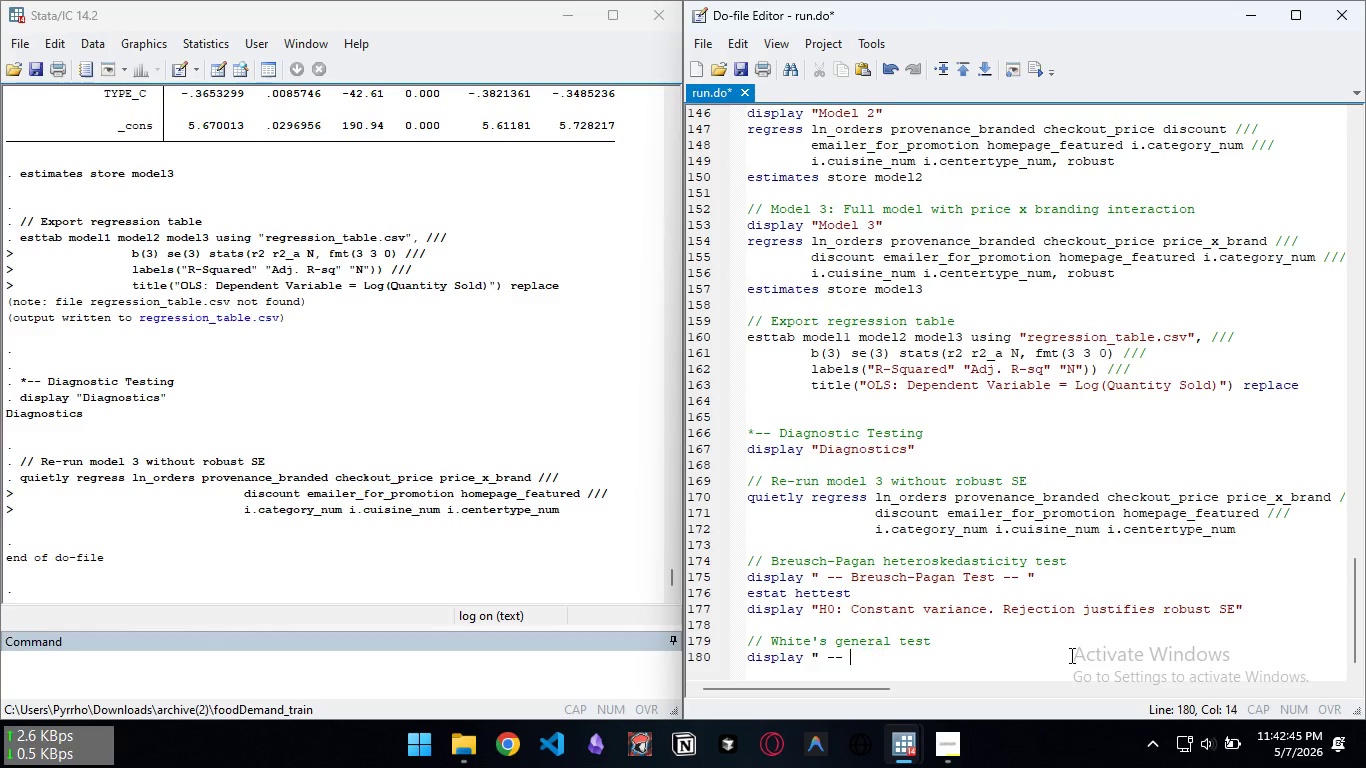 
key(Control+ControlLeft)
 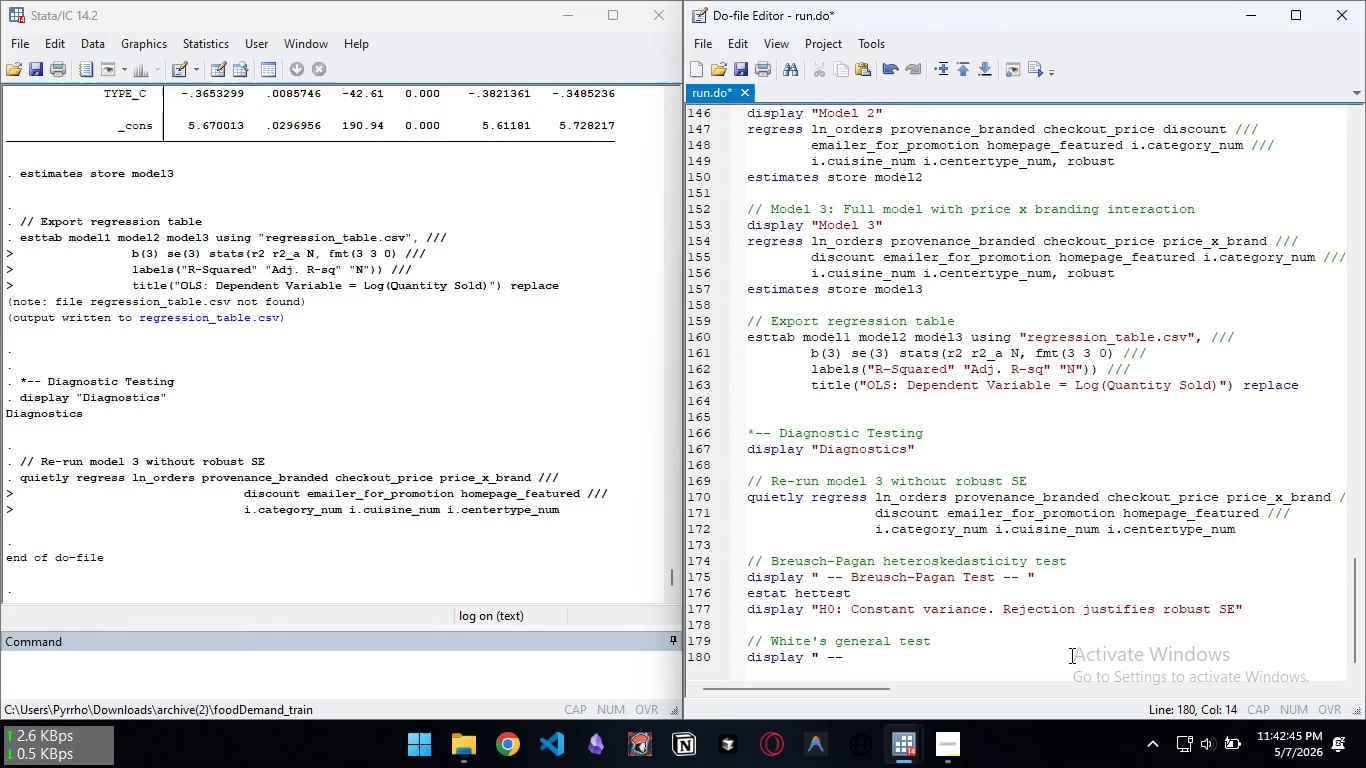 
key(Control+Backspace)
 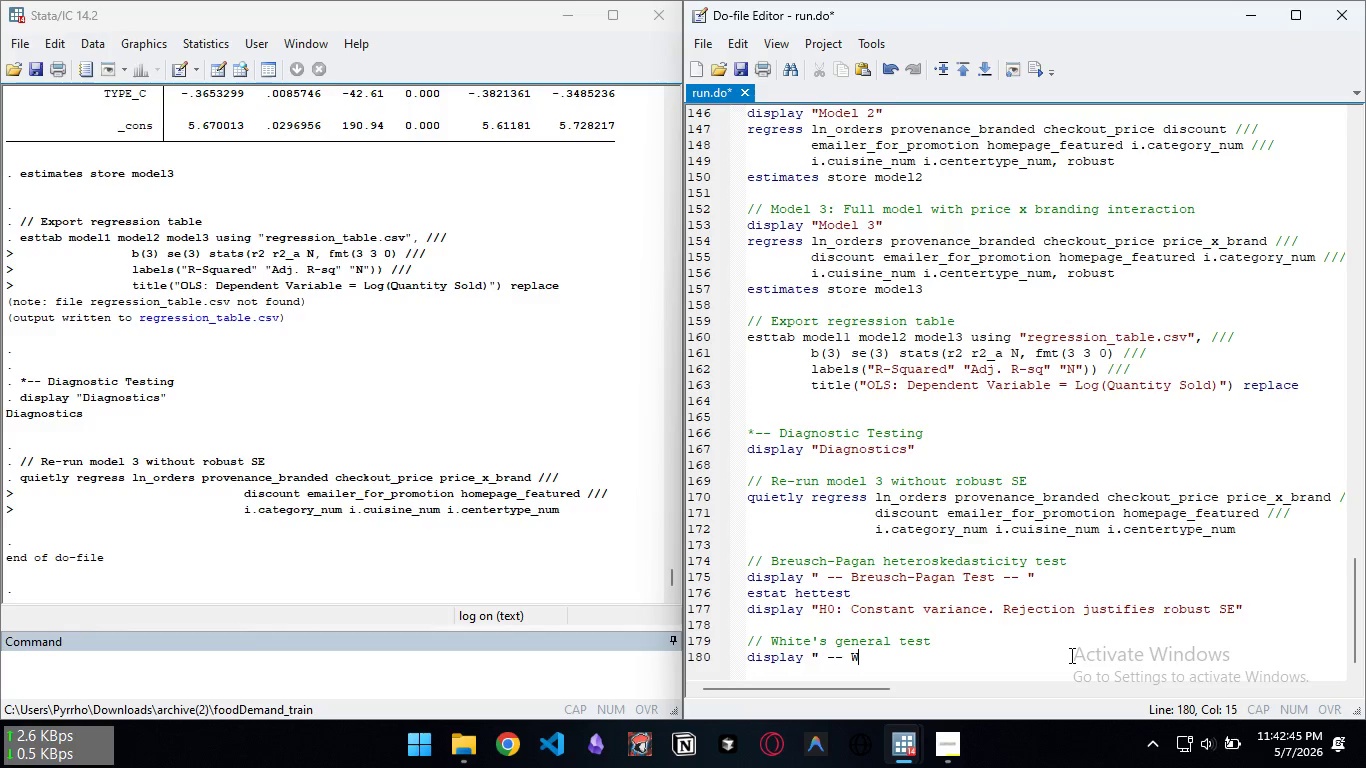 
type(Whites)
key(Backspace)
type('s Test -- )
key(Backspace)
type( ")
 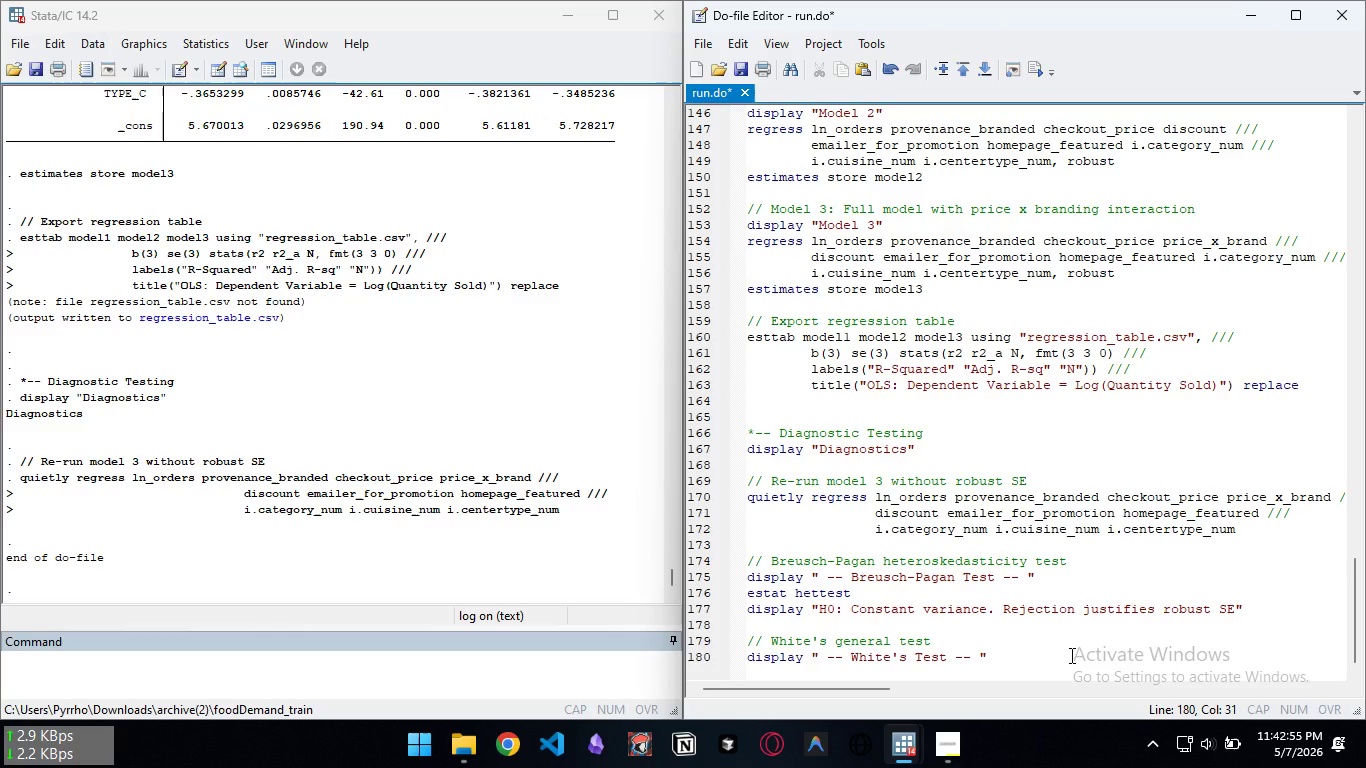 
key(Enter)
 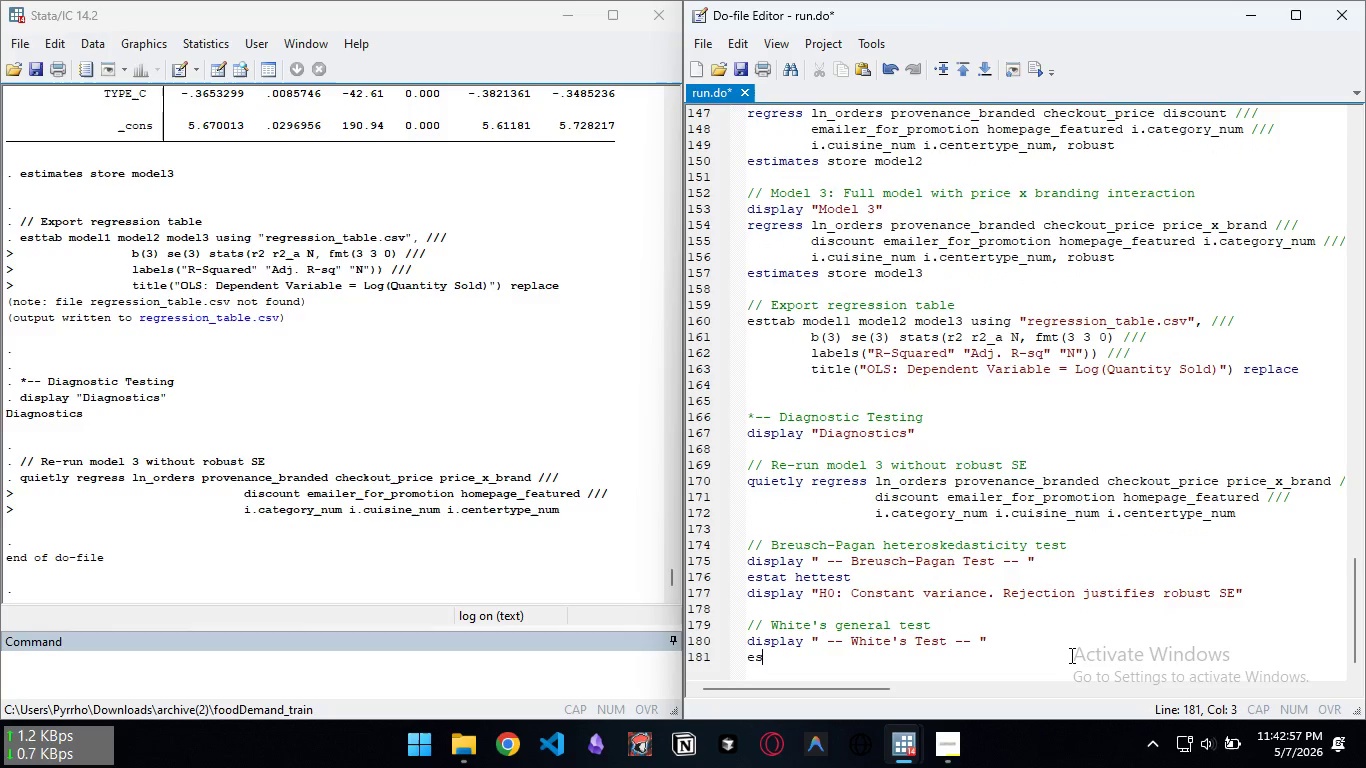 
type(estat imteest, white)
 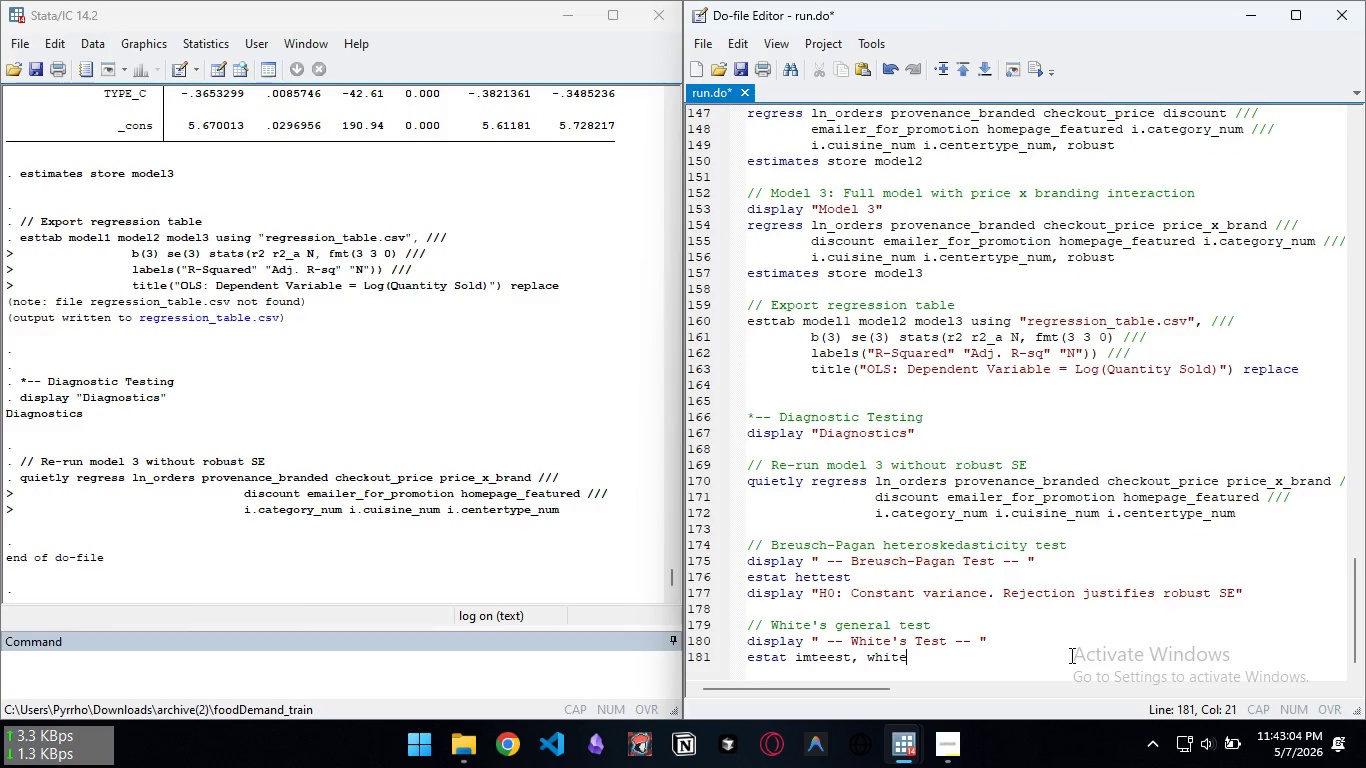 
key(Control+ControlLeft)
 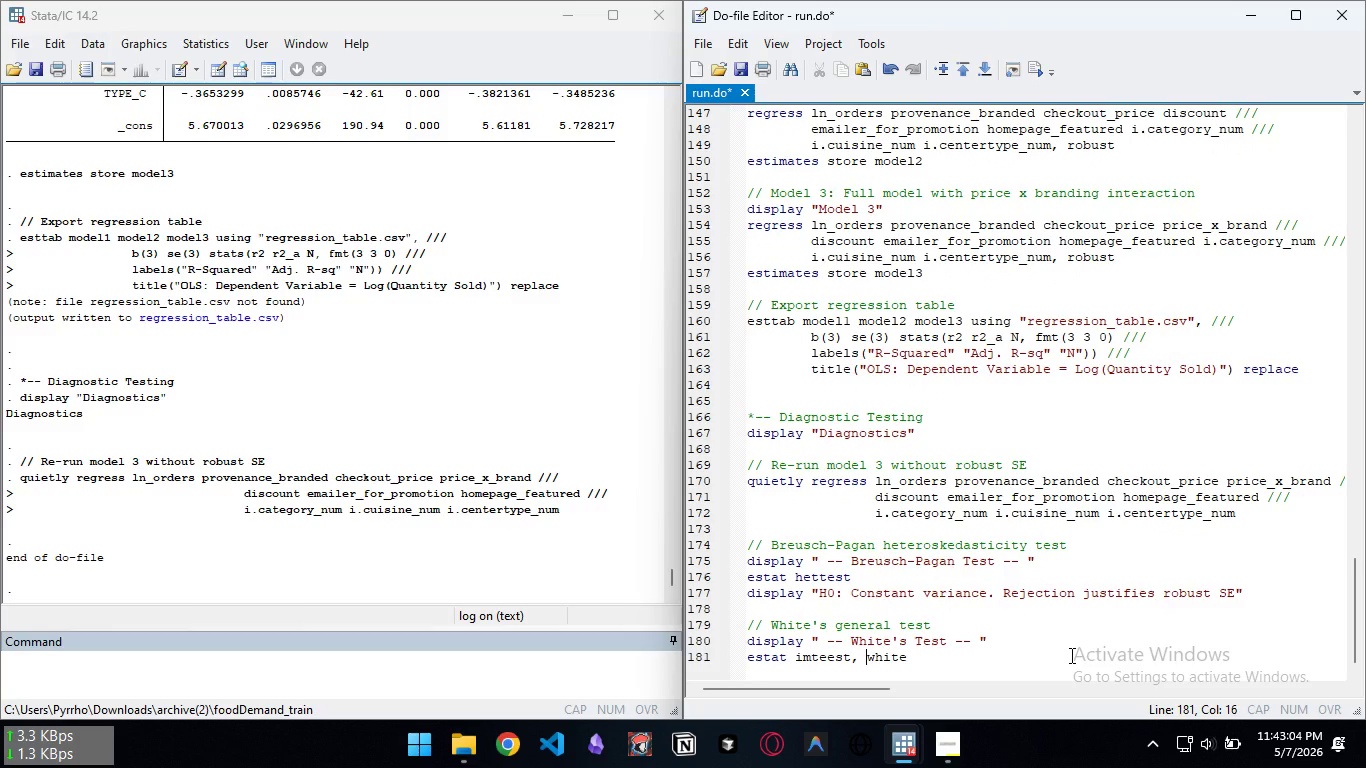 
key(Control+ArrowLeft)
 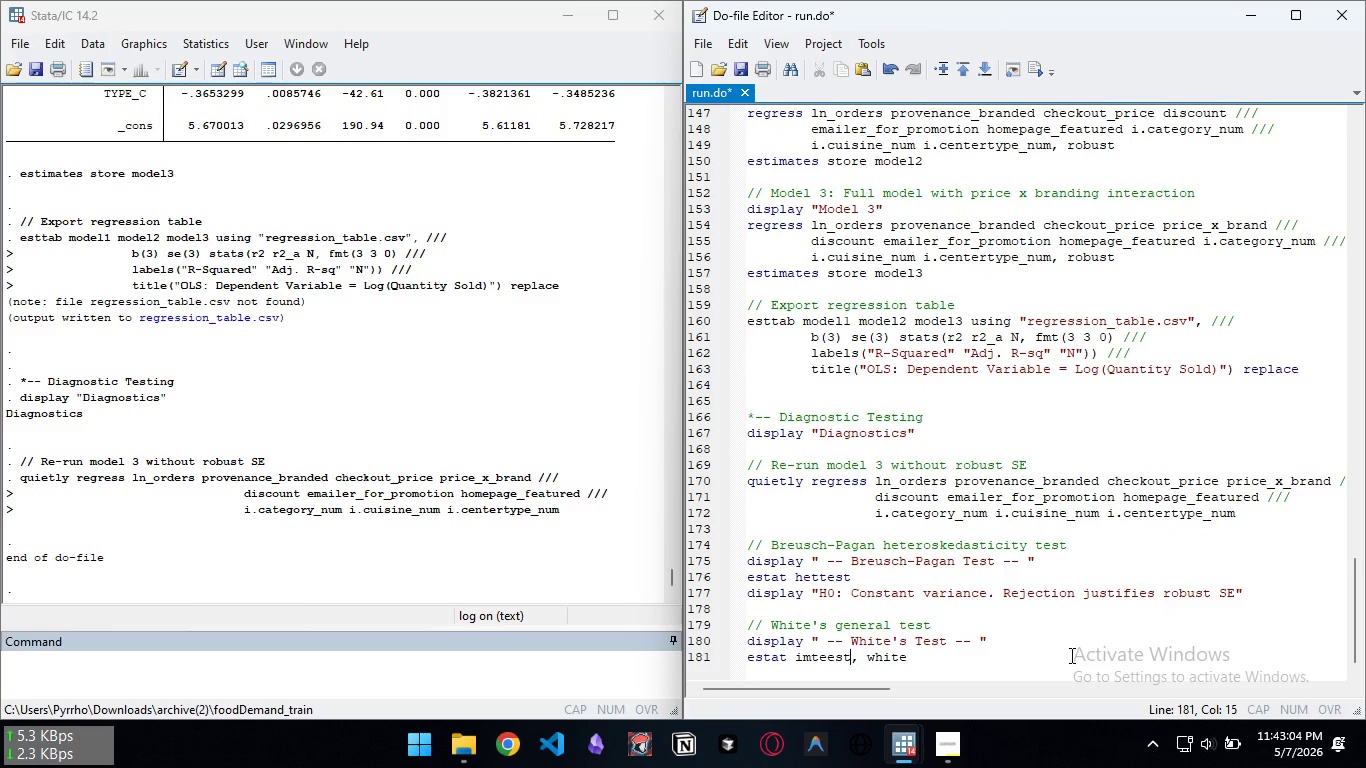 
key(ArrowLeft)
 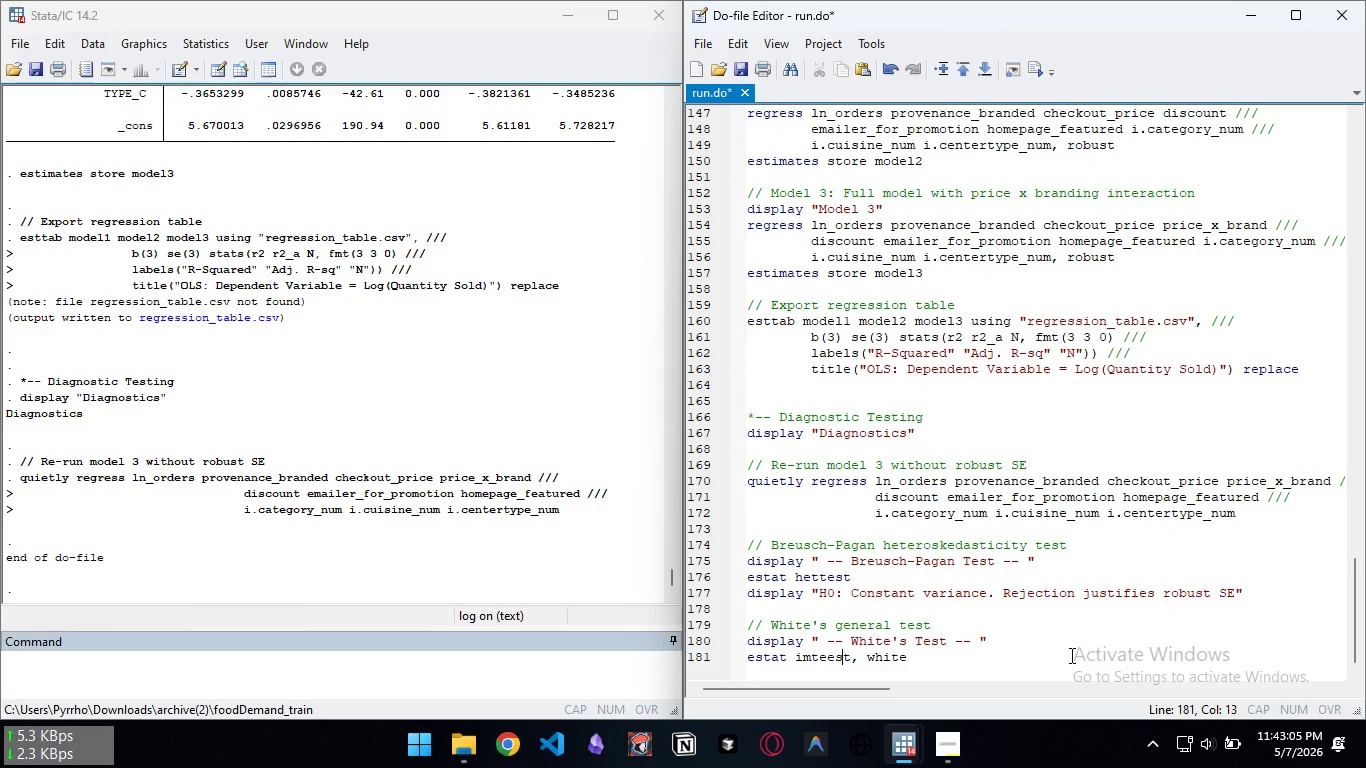 
key(ArrowLeft)
 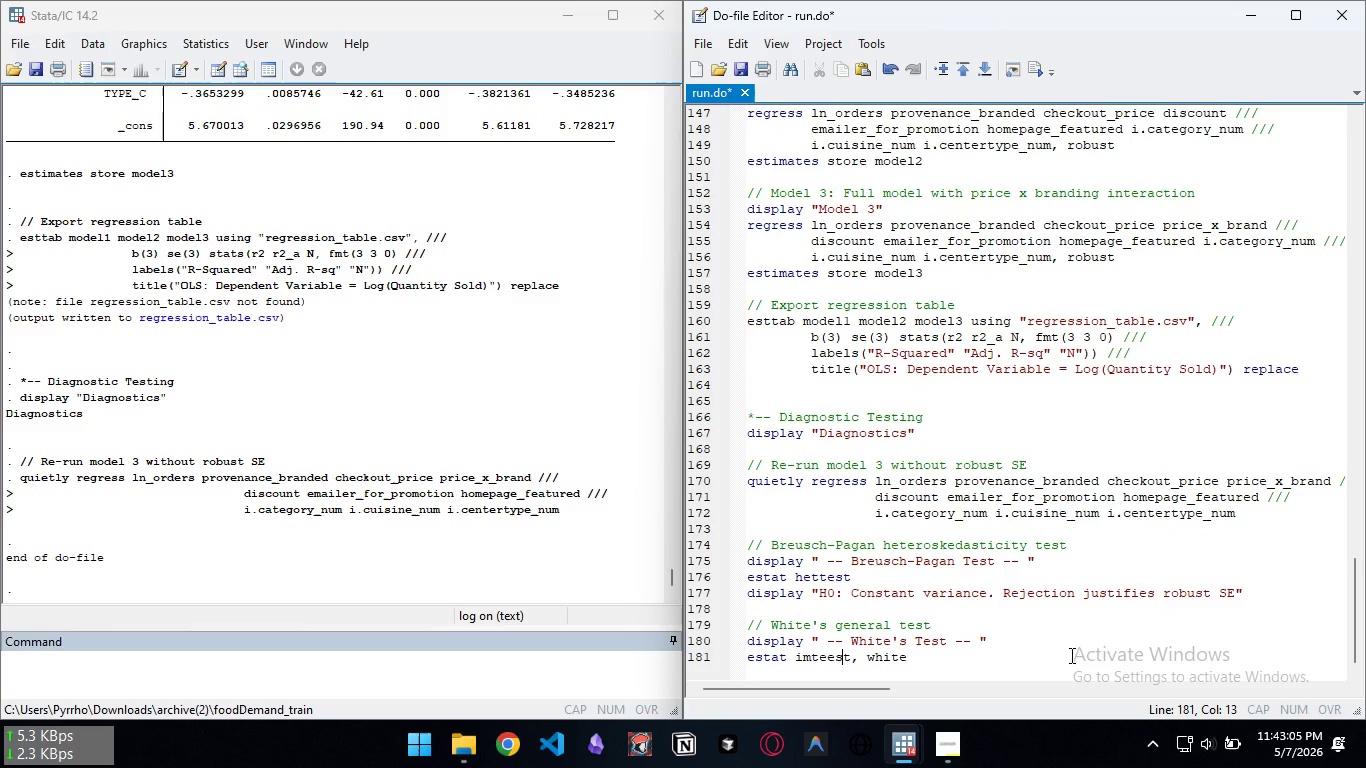 
key(ArrowLeft)
 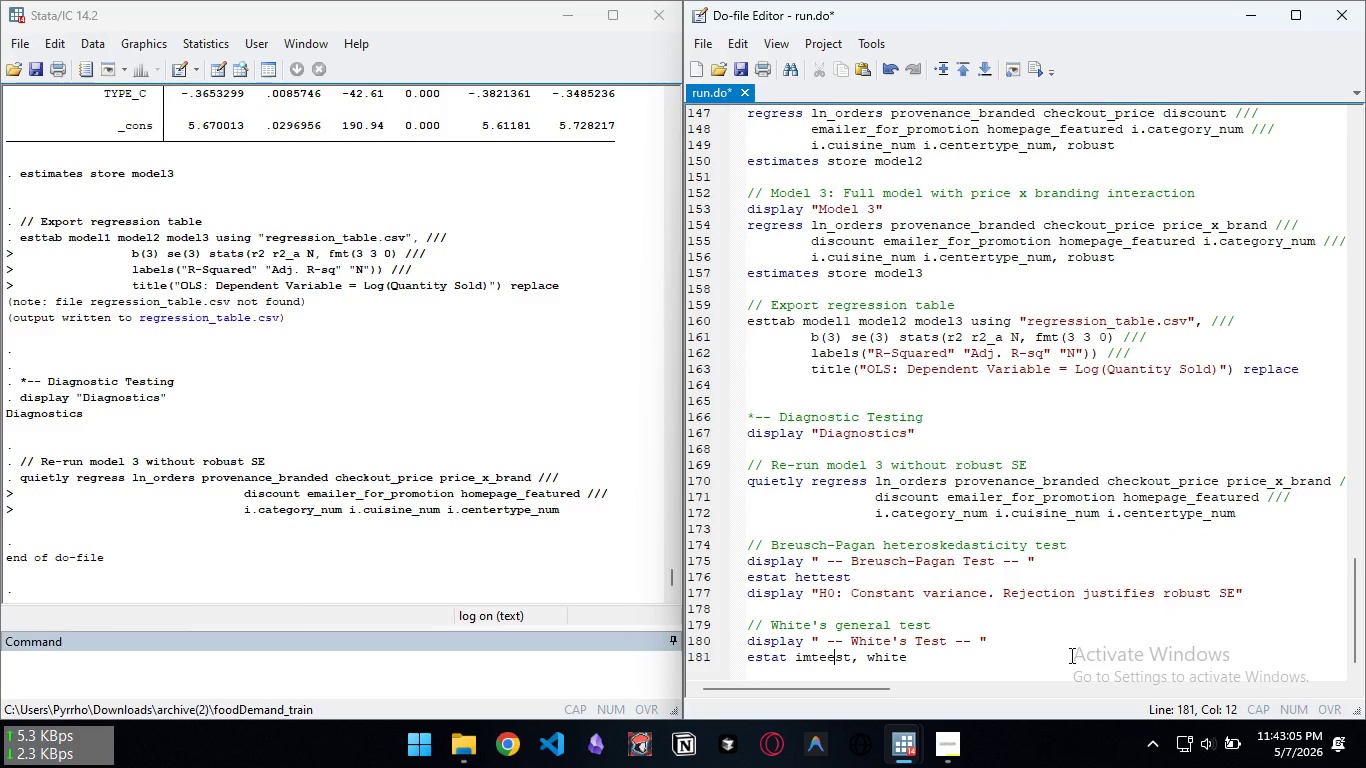 
key(ArrowLeft)
 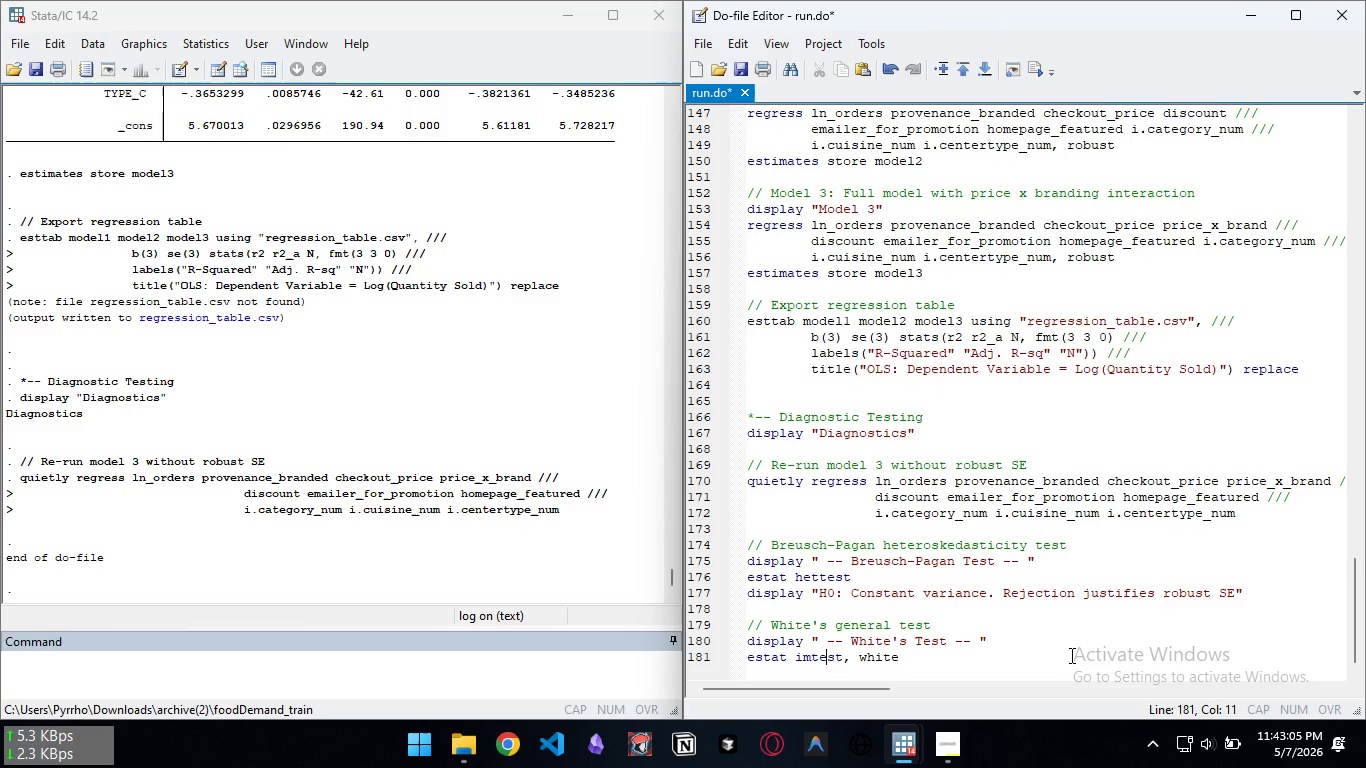 
key(Backspace)
 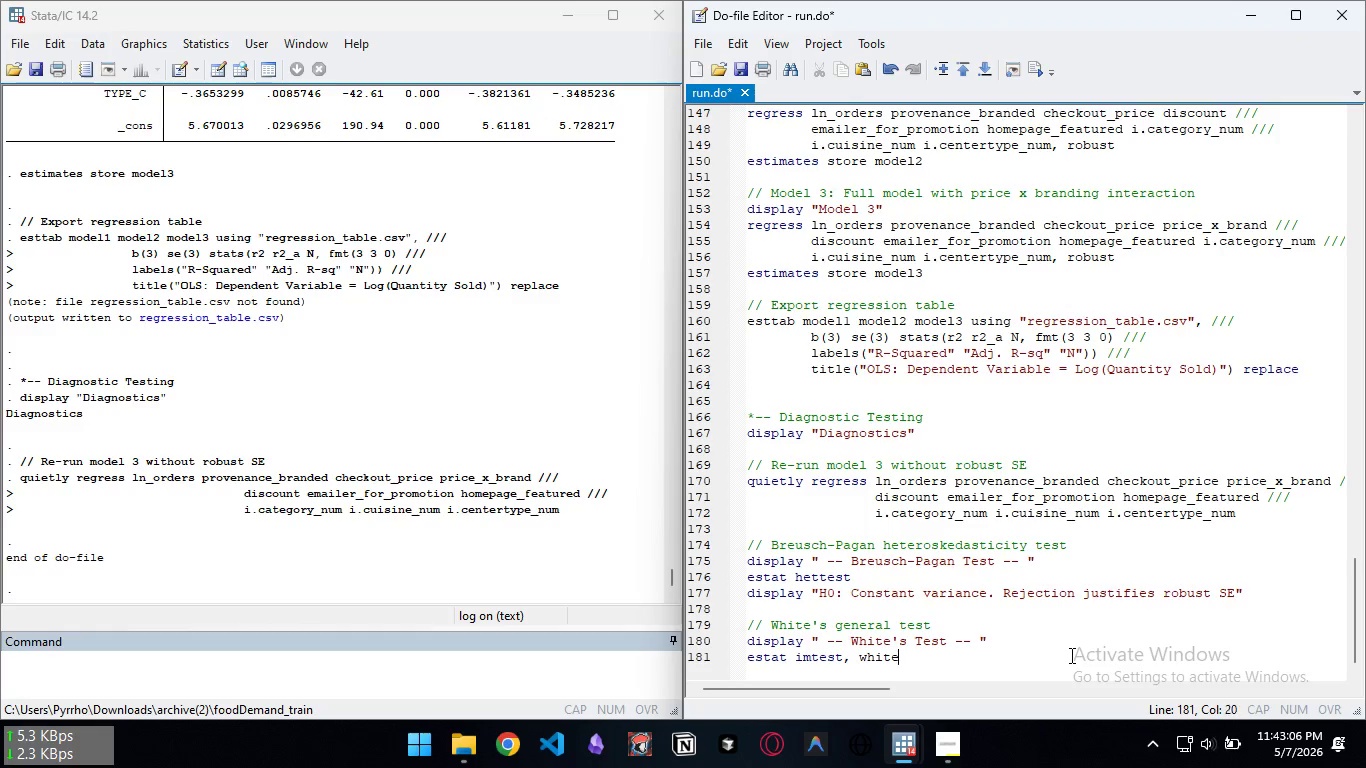 
key(End)
 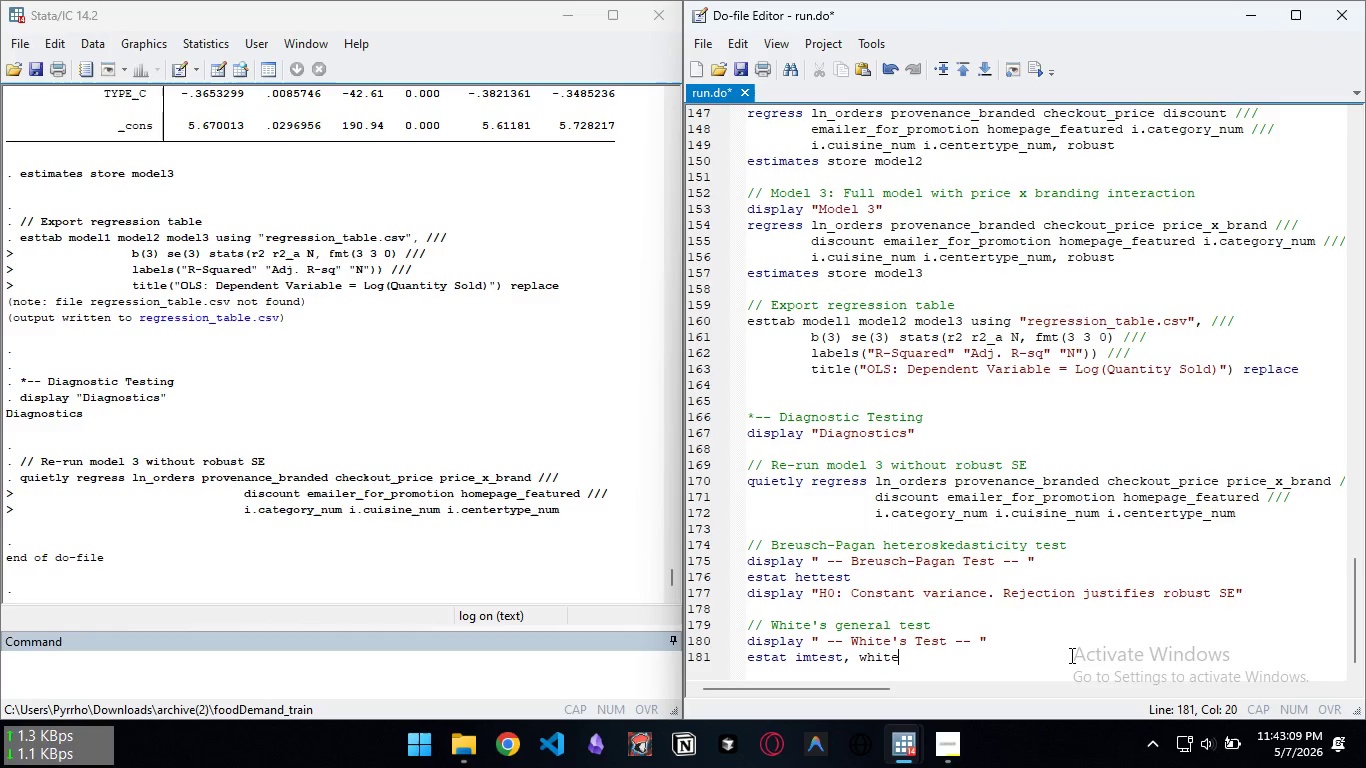 
key(Enter)
 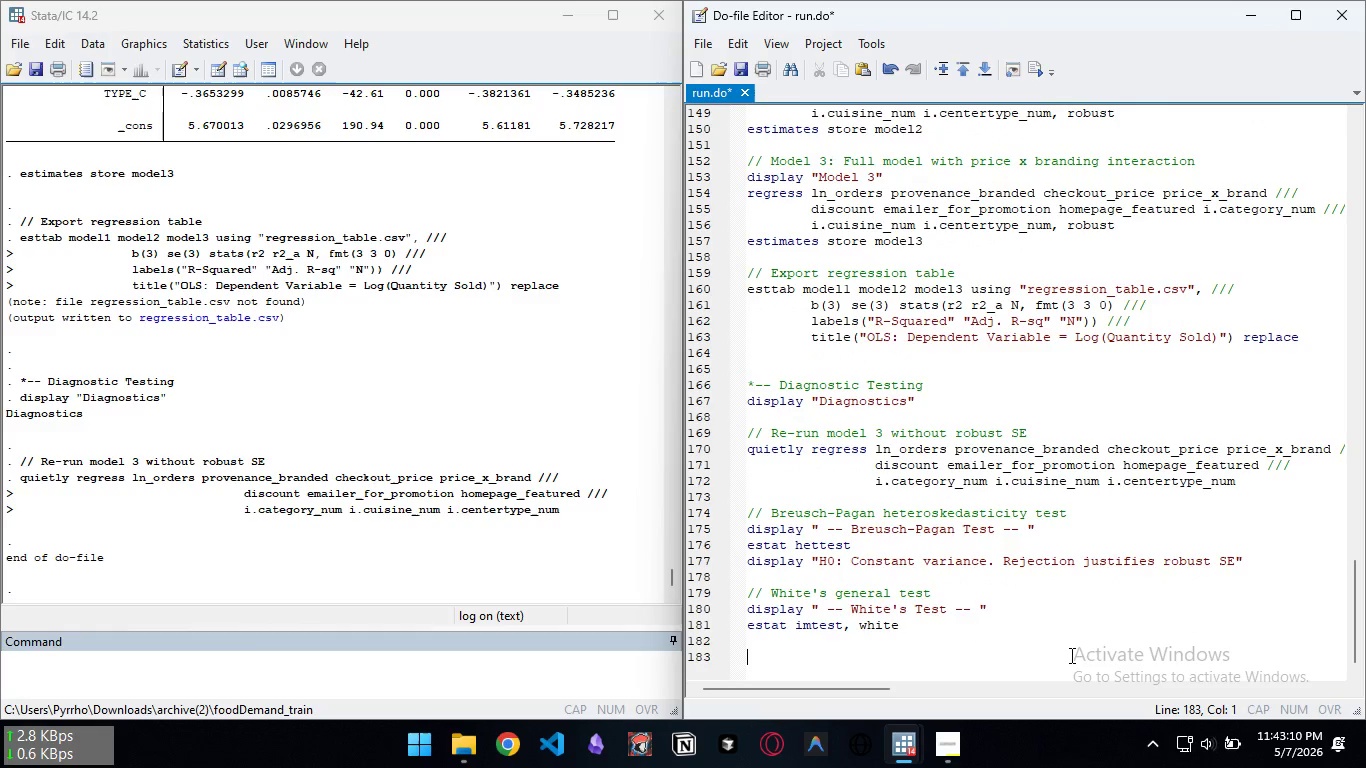 
key(Enter)
 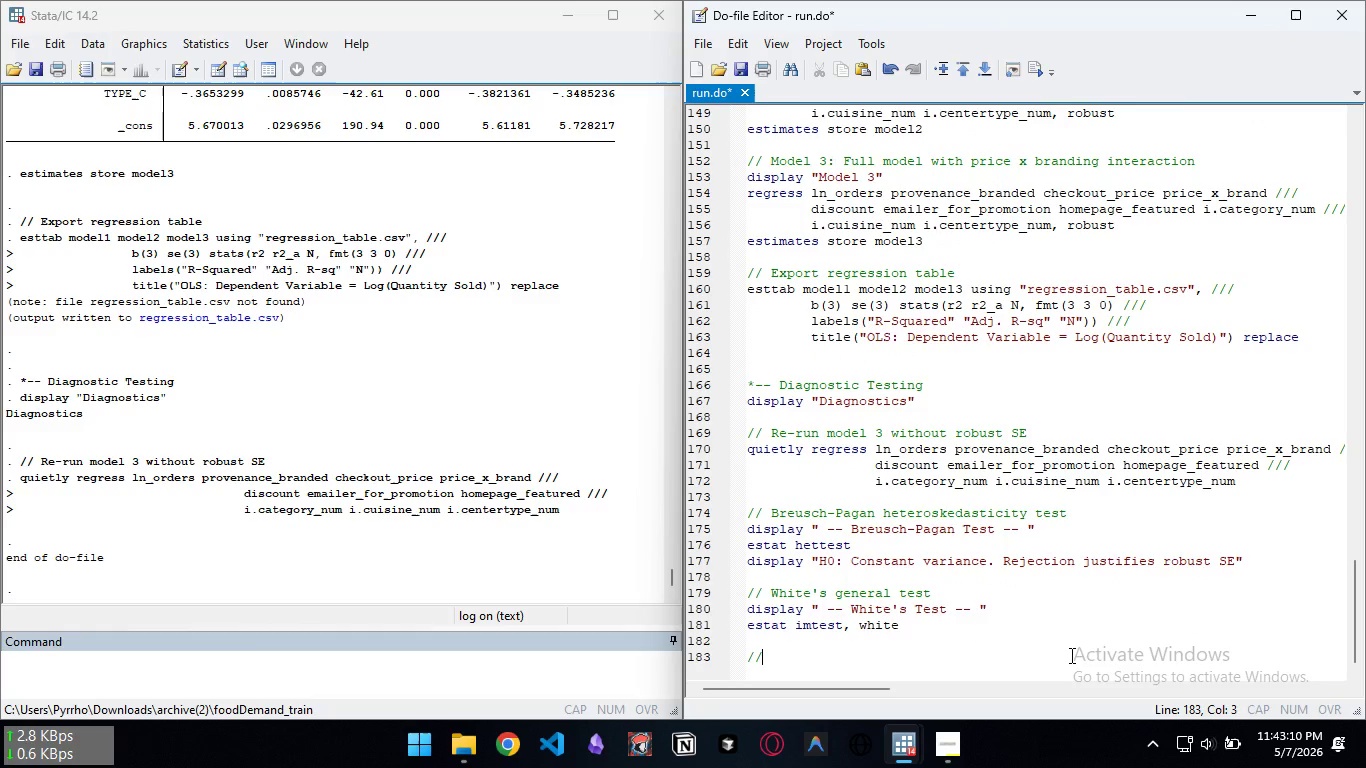 
type(// Vi)
key(Backspace)
type(IF)
 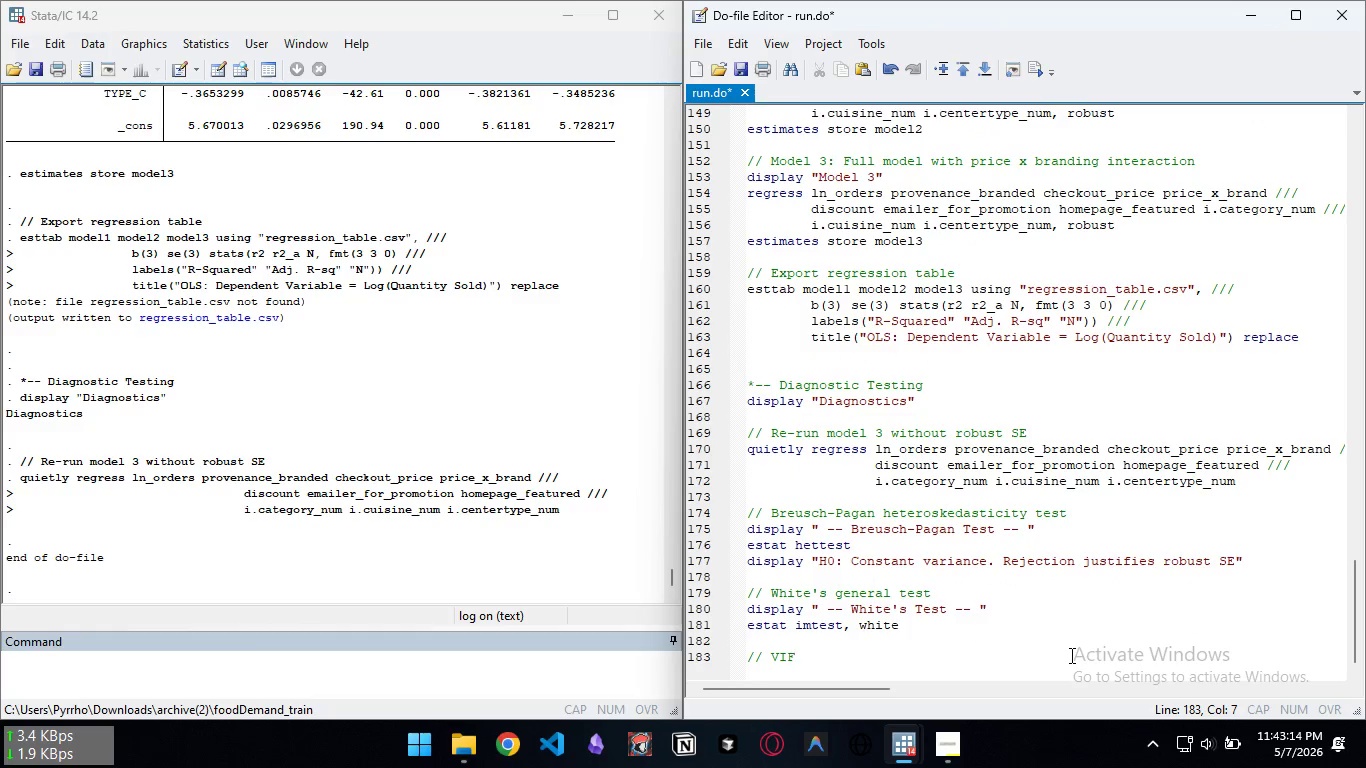 
wait(6.55)
 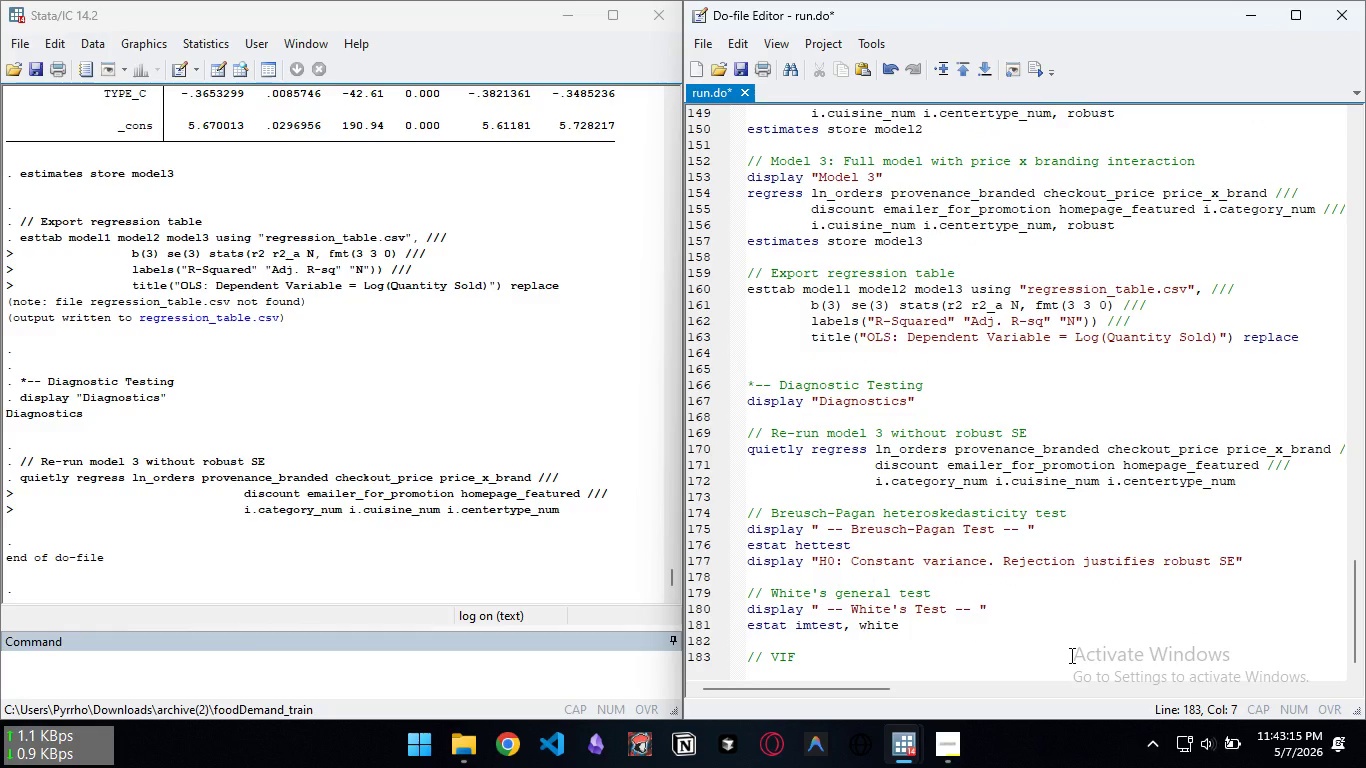 
key(Enter)
 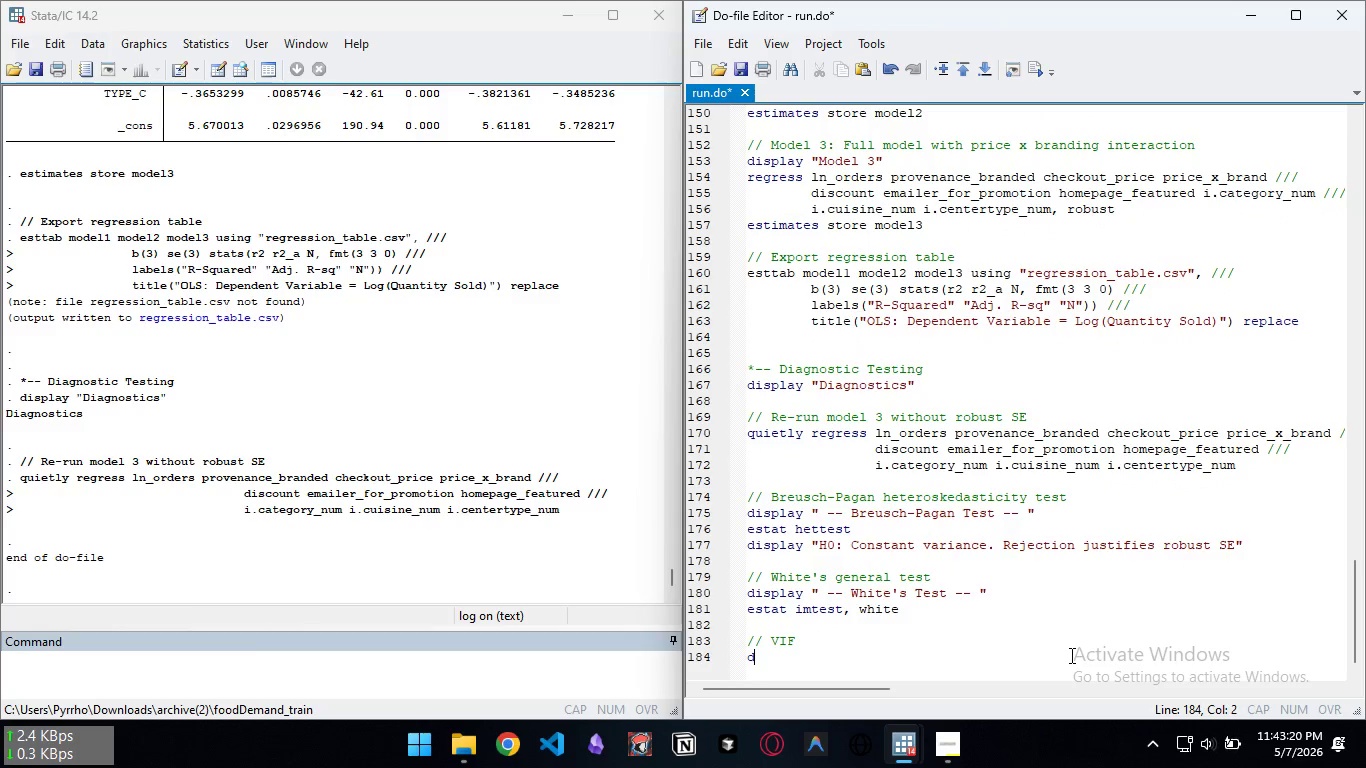 
type(display " -- Vr)
key(Backspace)
type(ariance Inflation Factors --- ")
 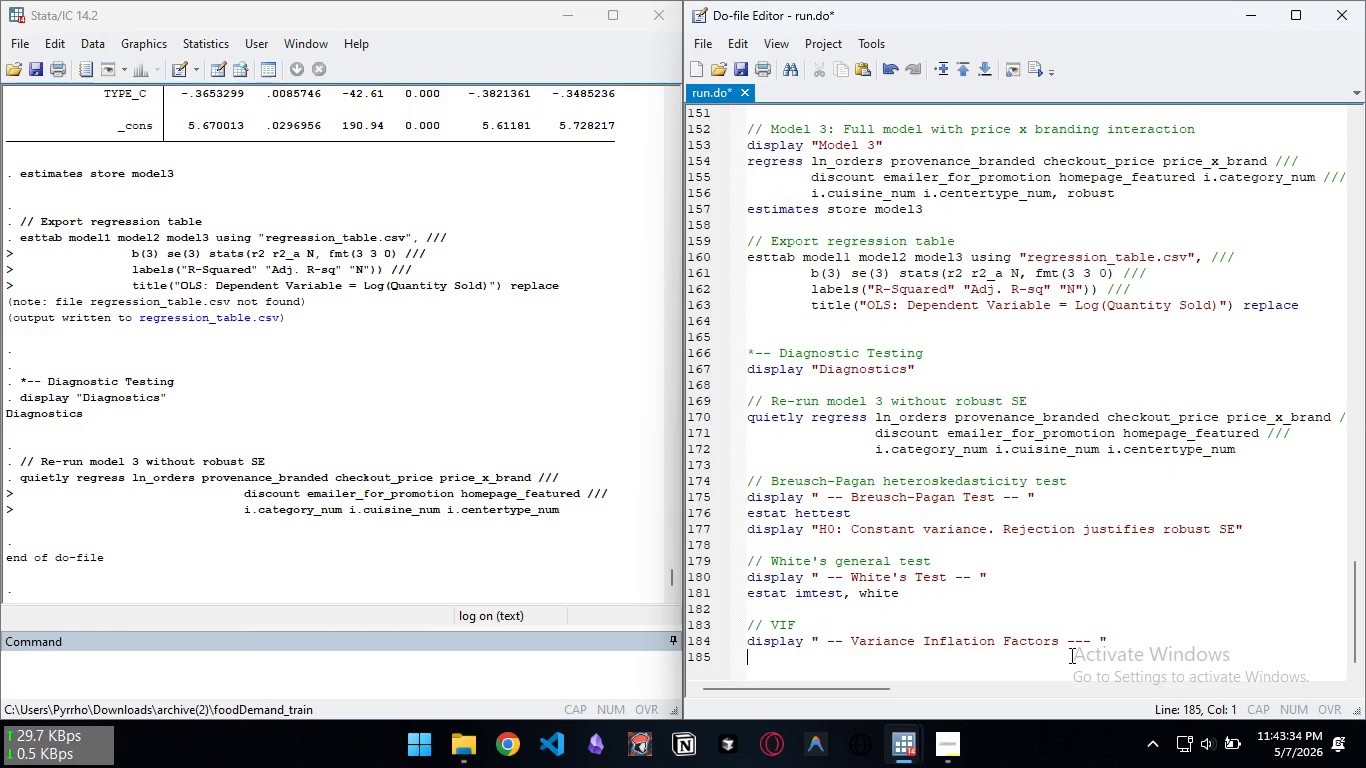 
 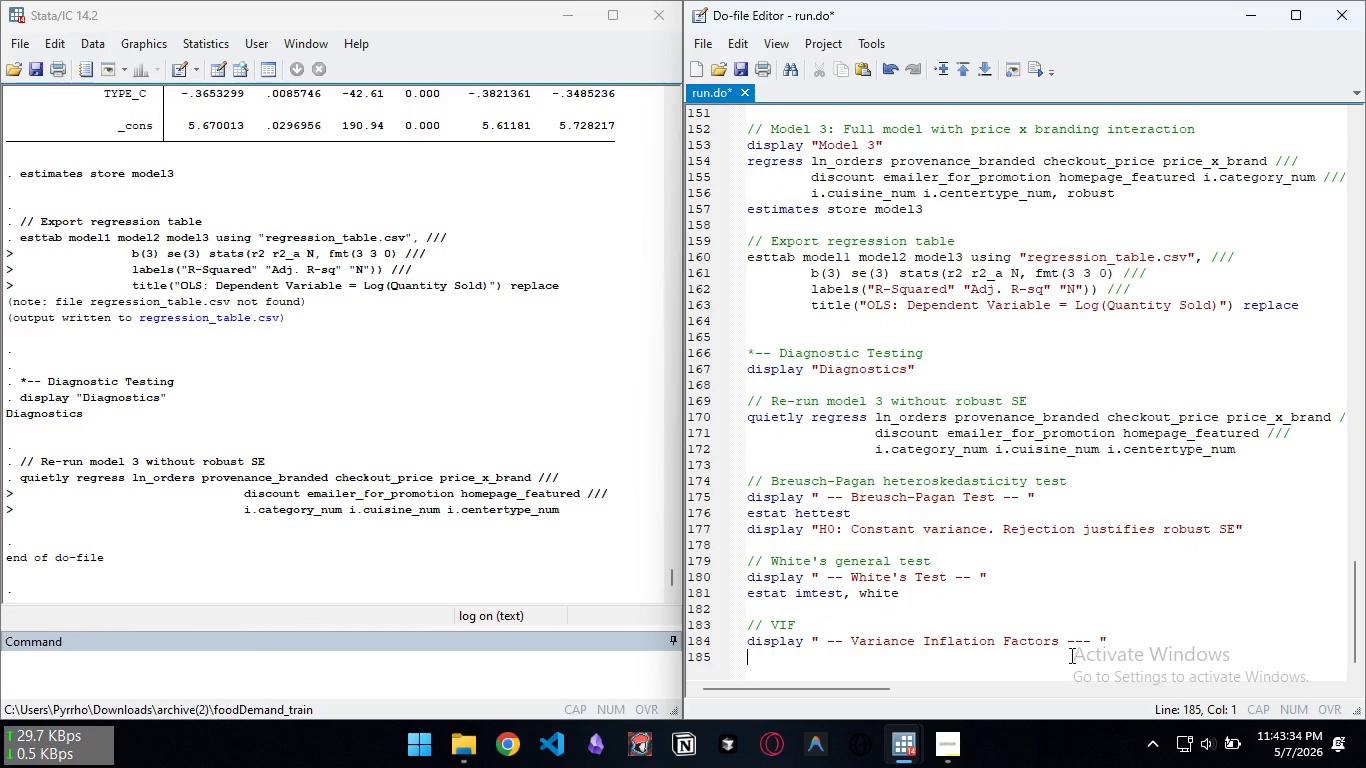 
key(Enter)
 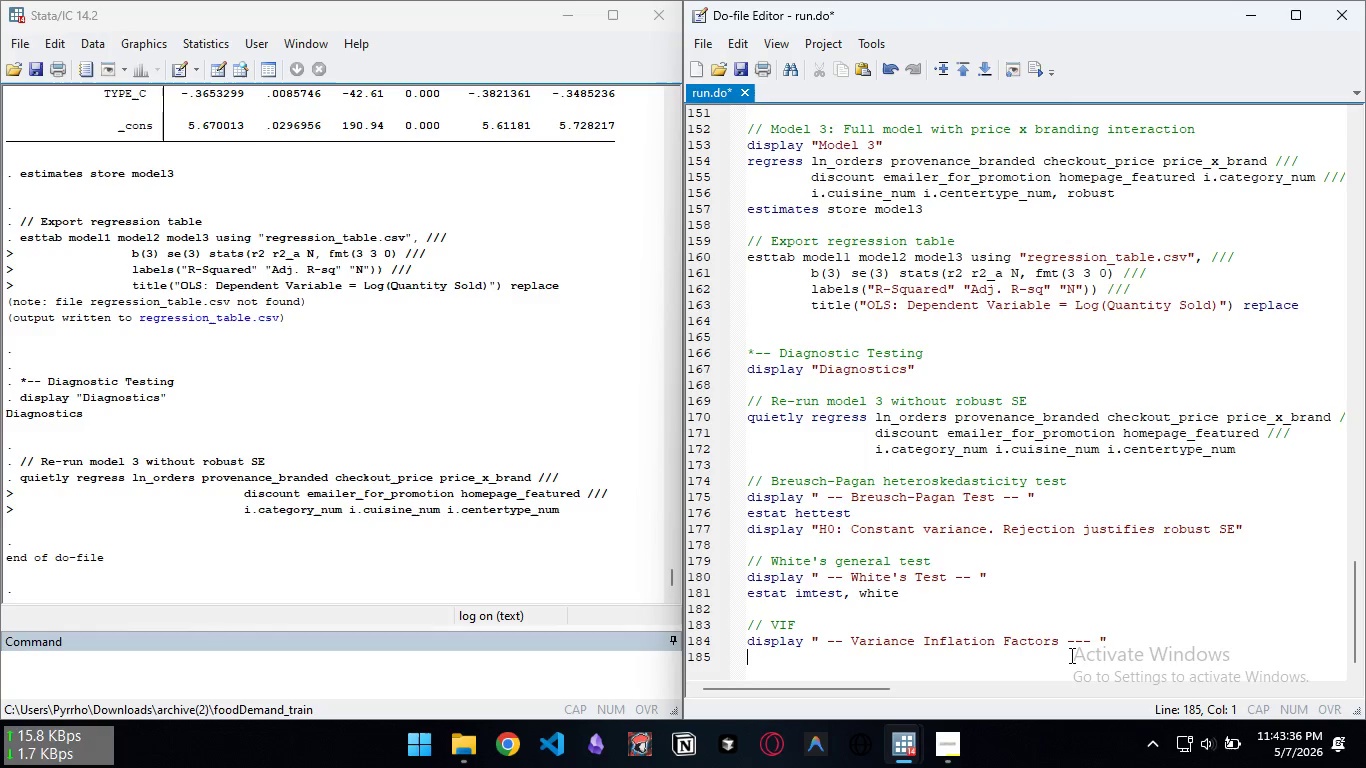 
type(estat vif)
 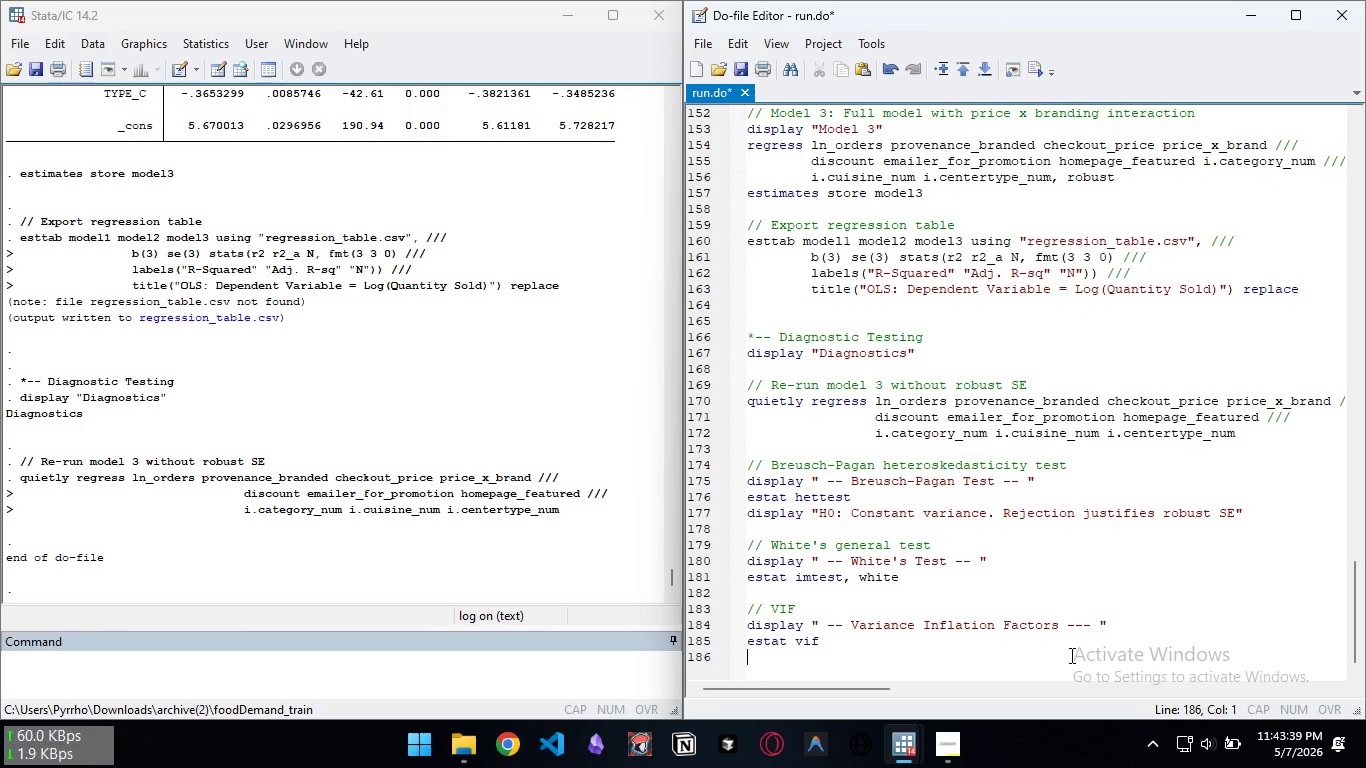 
key(Enter)
 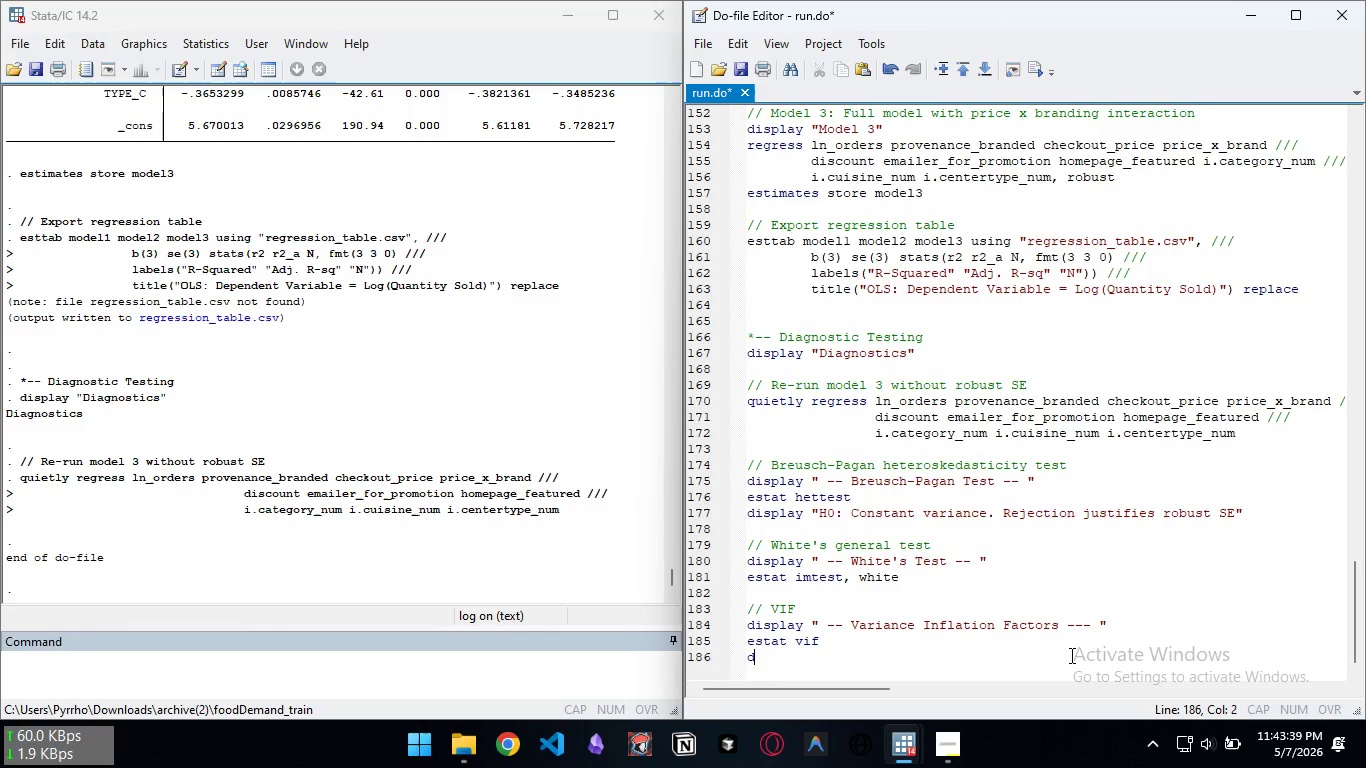 
type(display "VIF > 10 = multicollinearity concern")
 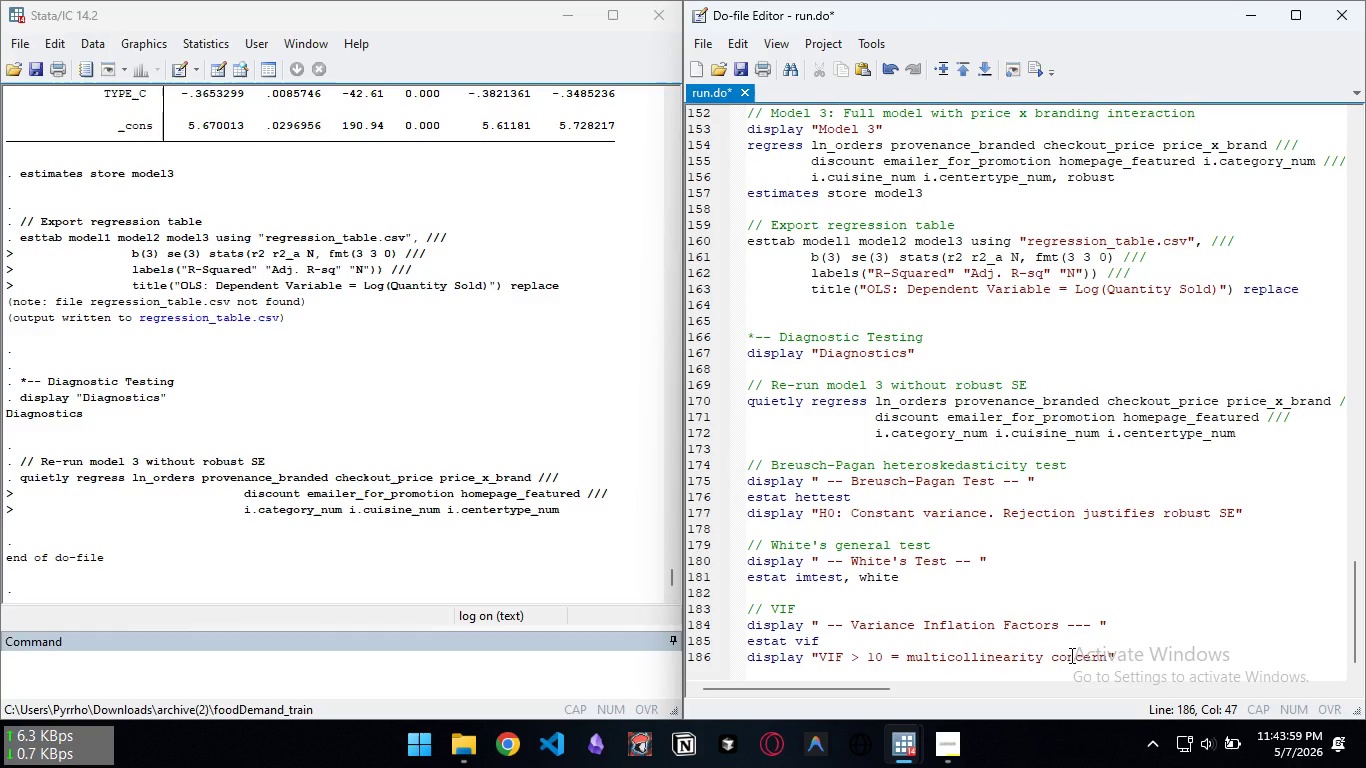 
key(Enter)
 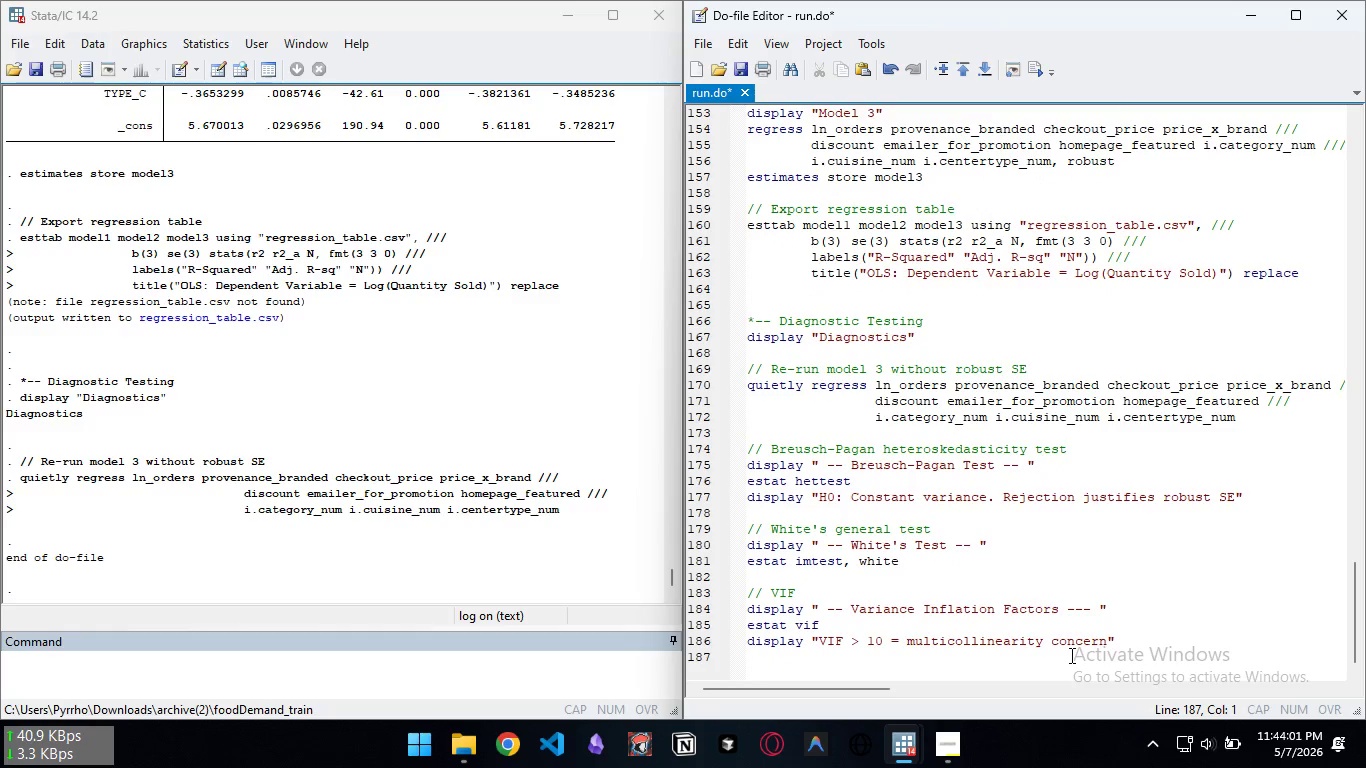 
type(display )
 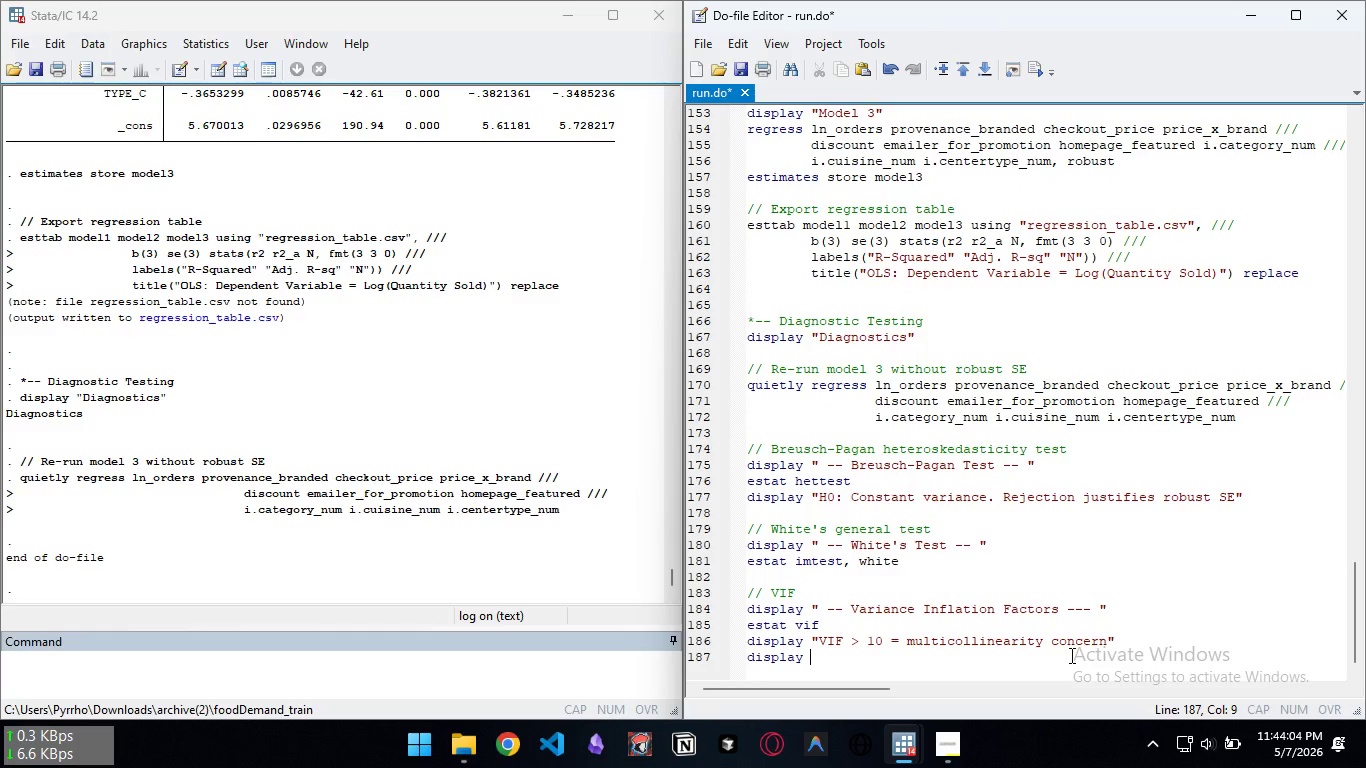 
type("P)
key(Backspace)
type(price_x_brand will have elevated VIF bu)
key(Backspace)
type( )
key(Backspace)
type(y construction (expected).")
 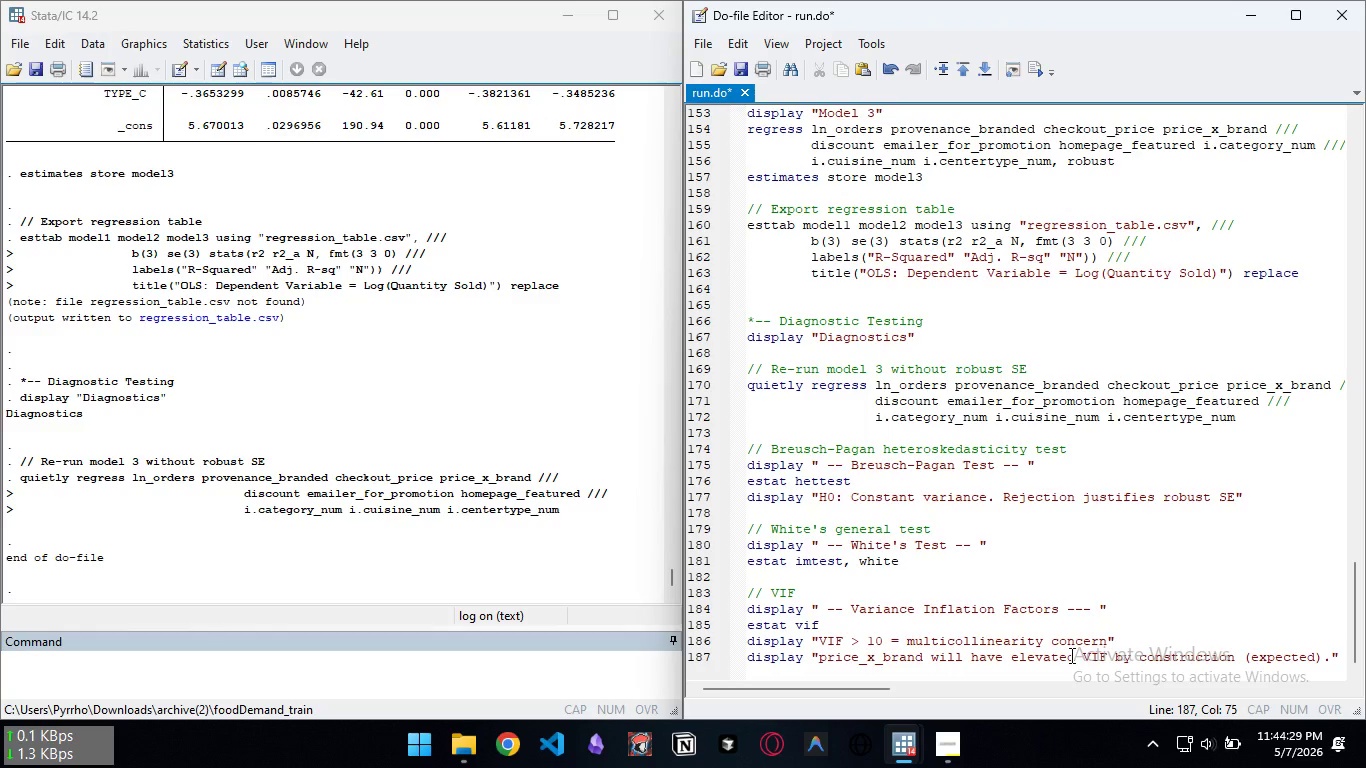 
key(Enter)
 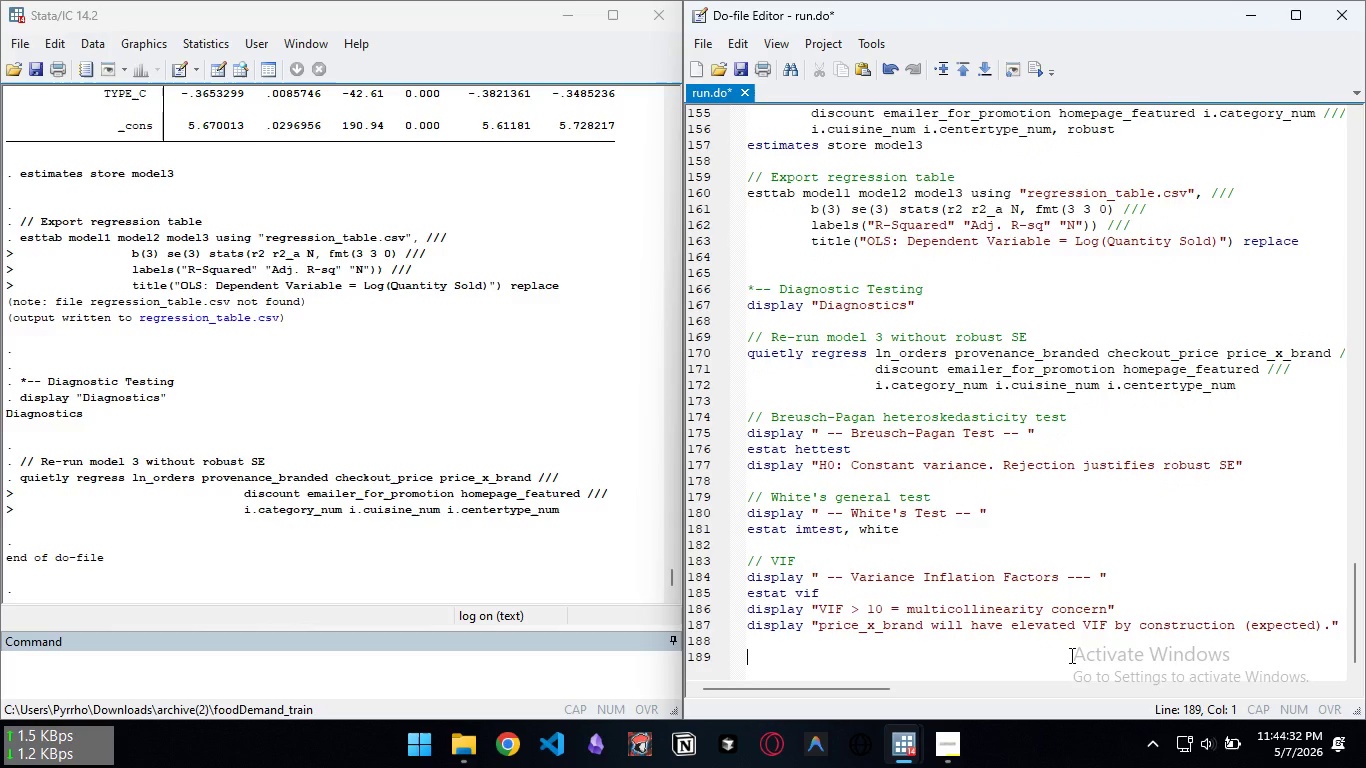 
key(Enter)
 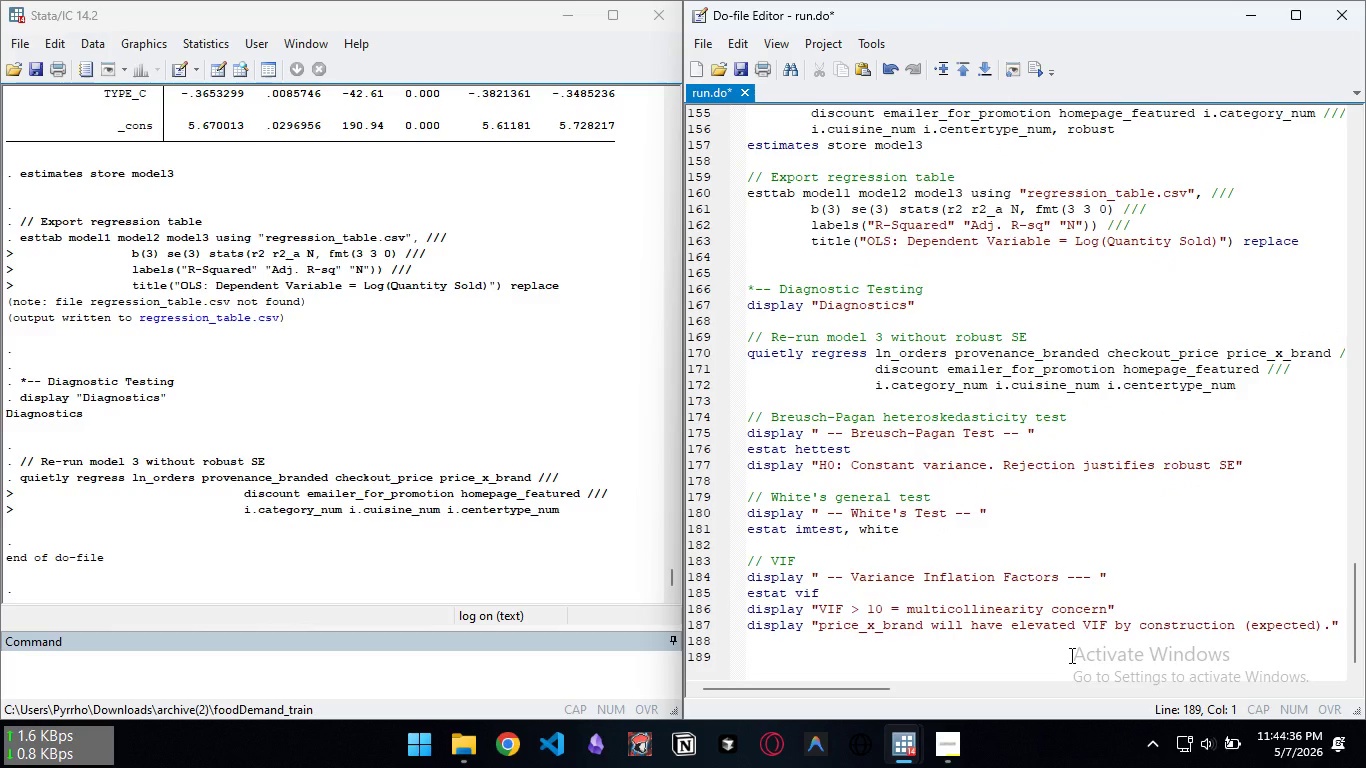 
wait(5.97)
 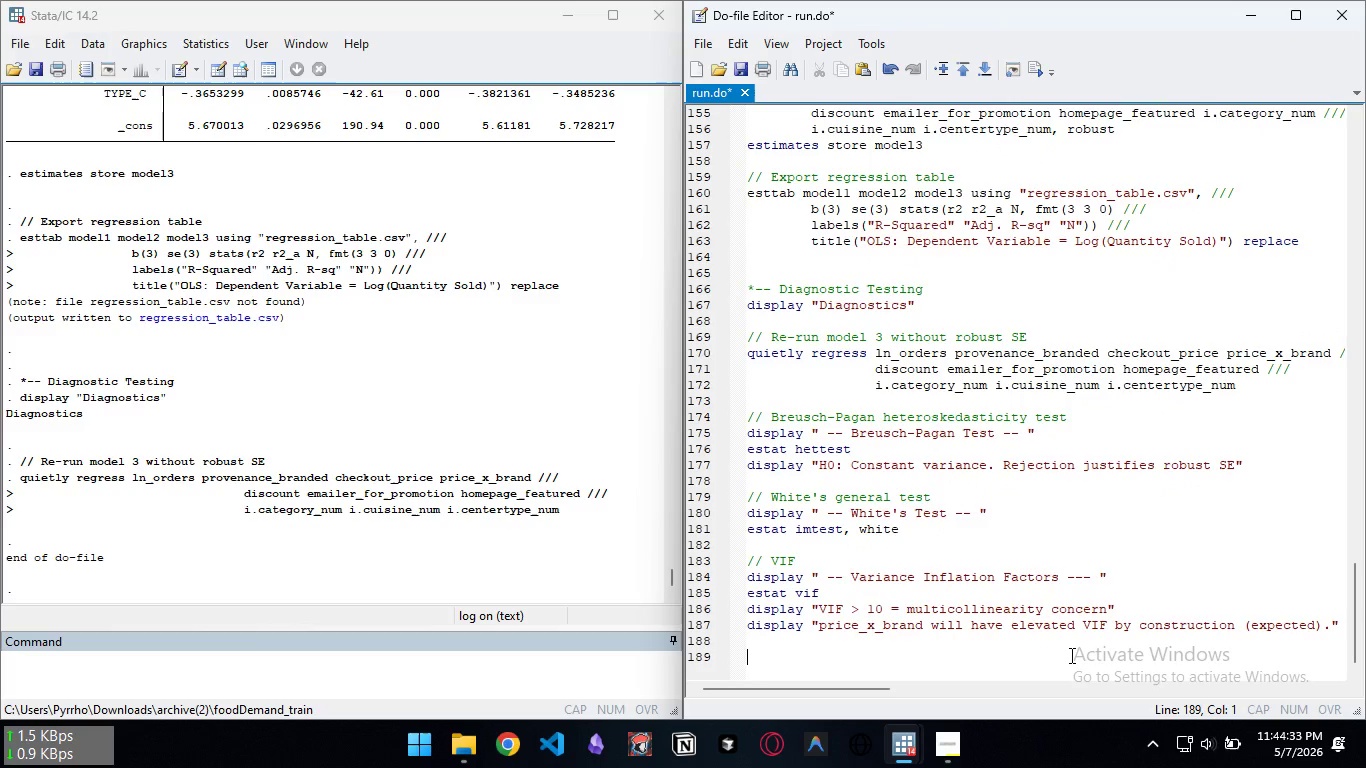 
type(// RESET Test)
 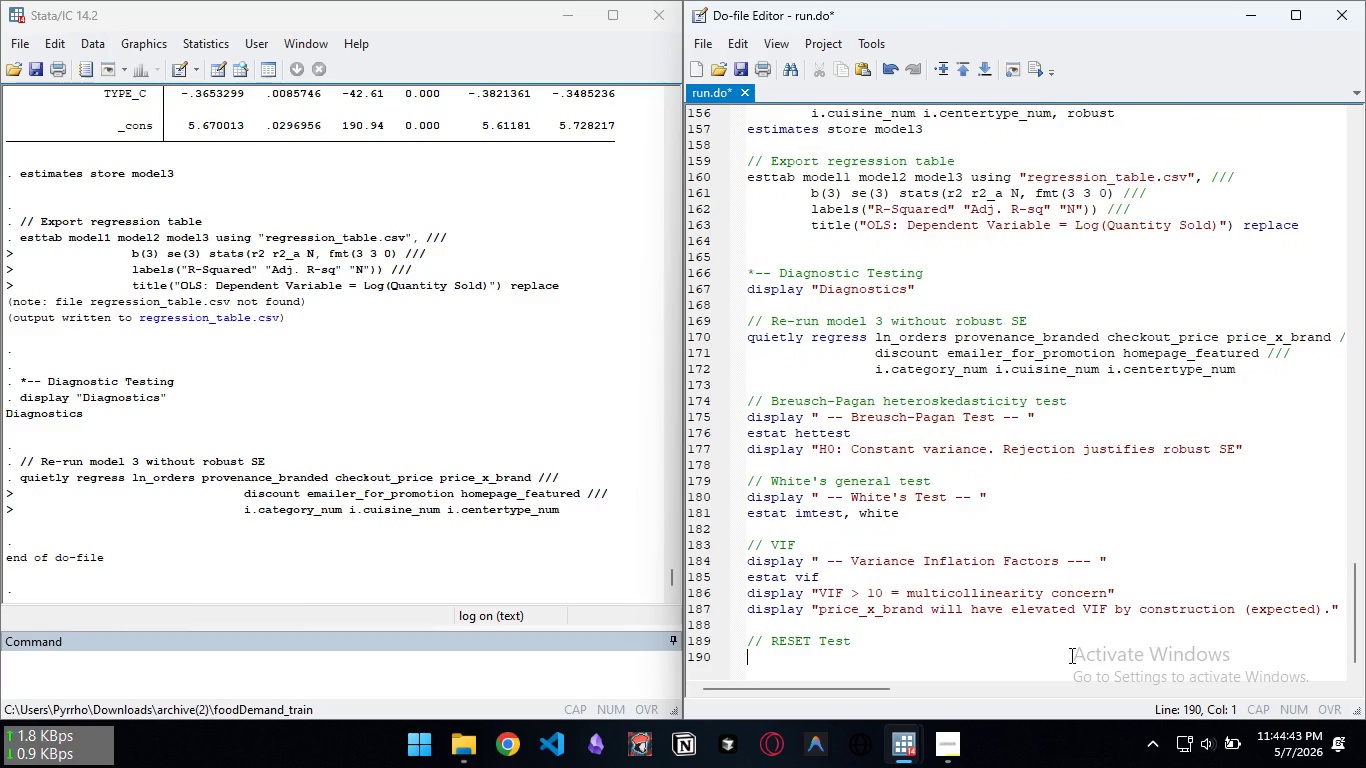 
 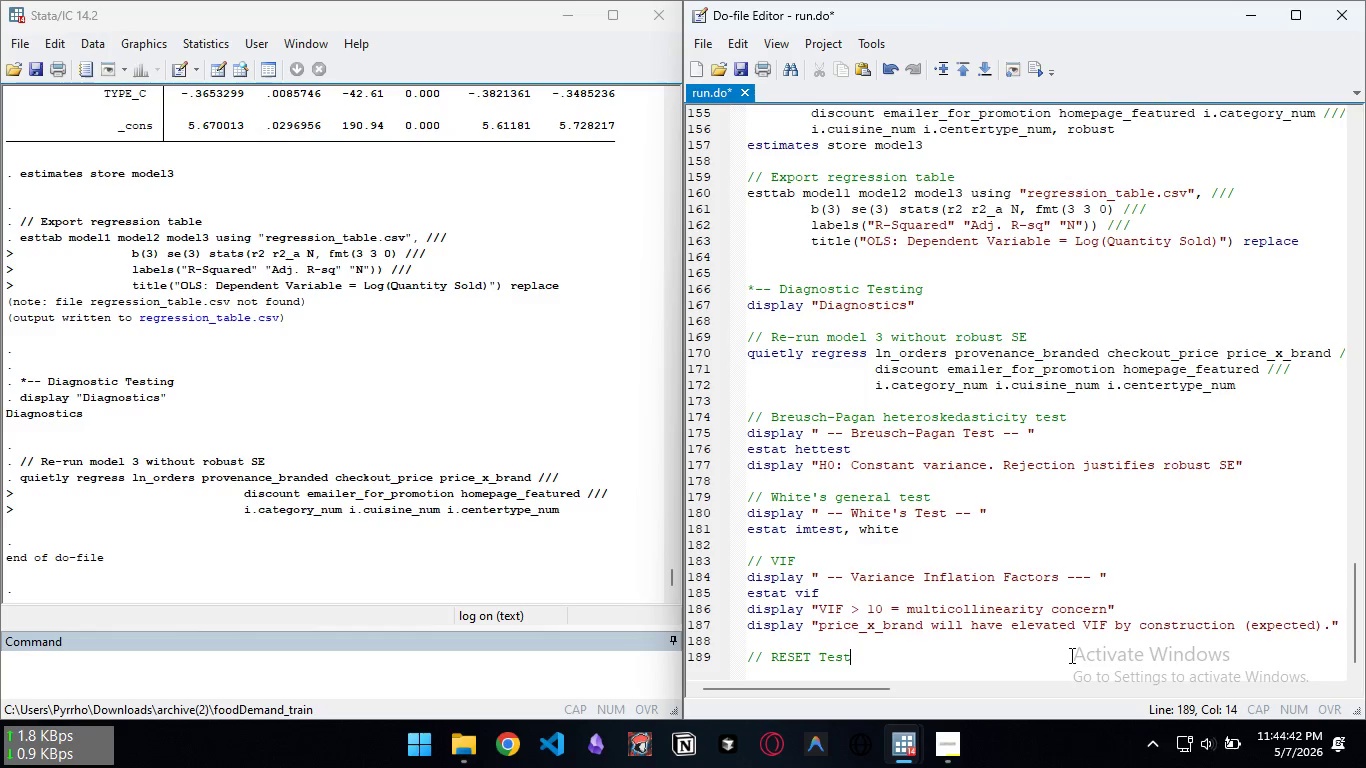 
key(Enter)
 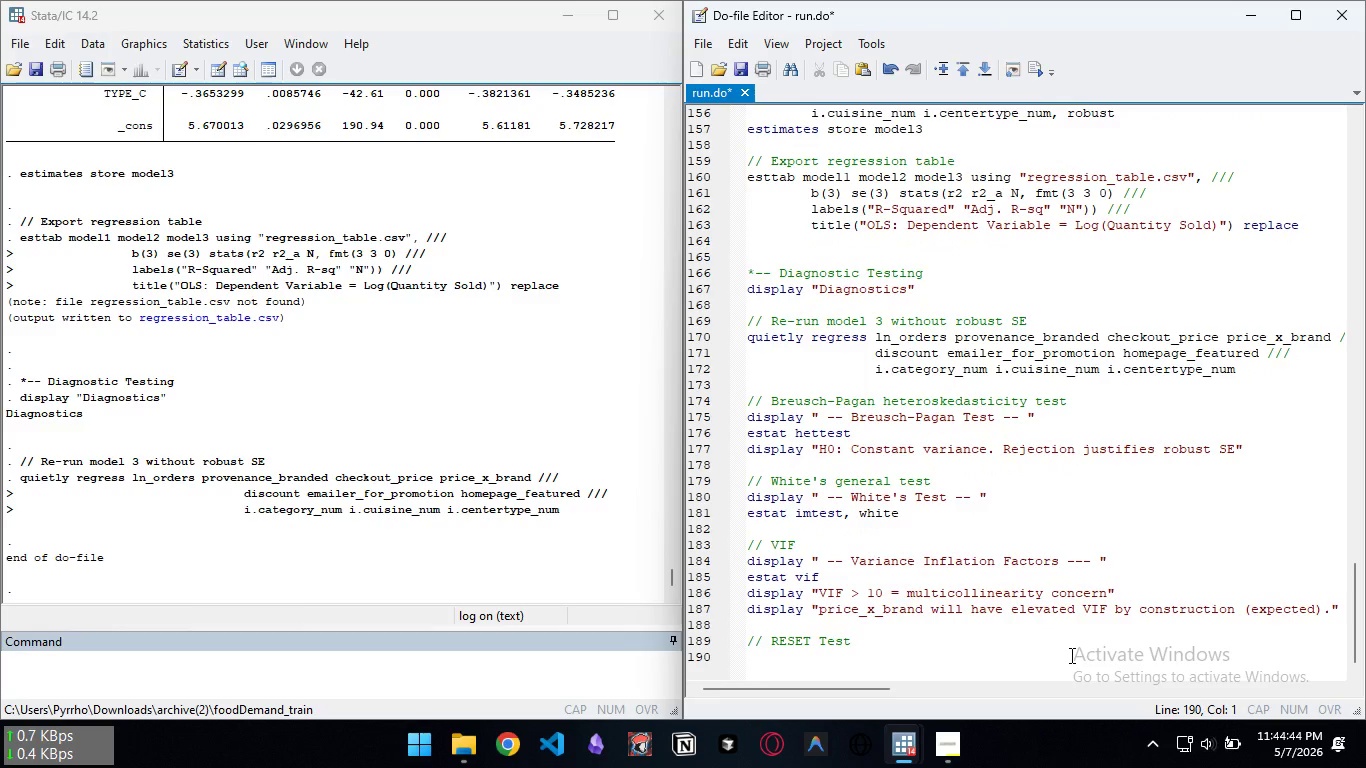 
type(display " -- Ramsey Reset )
 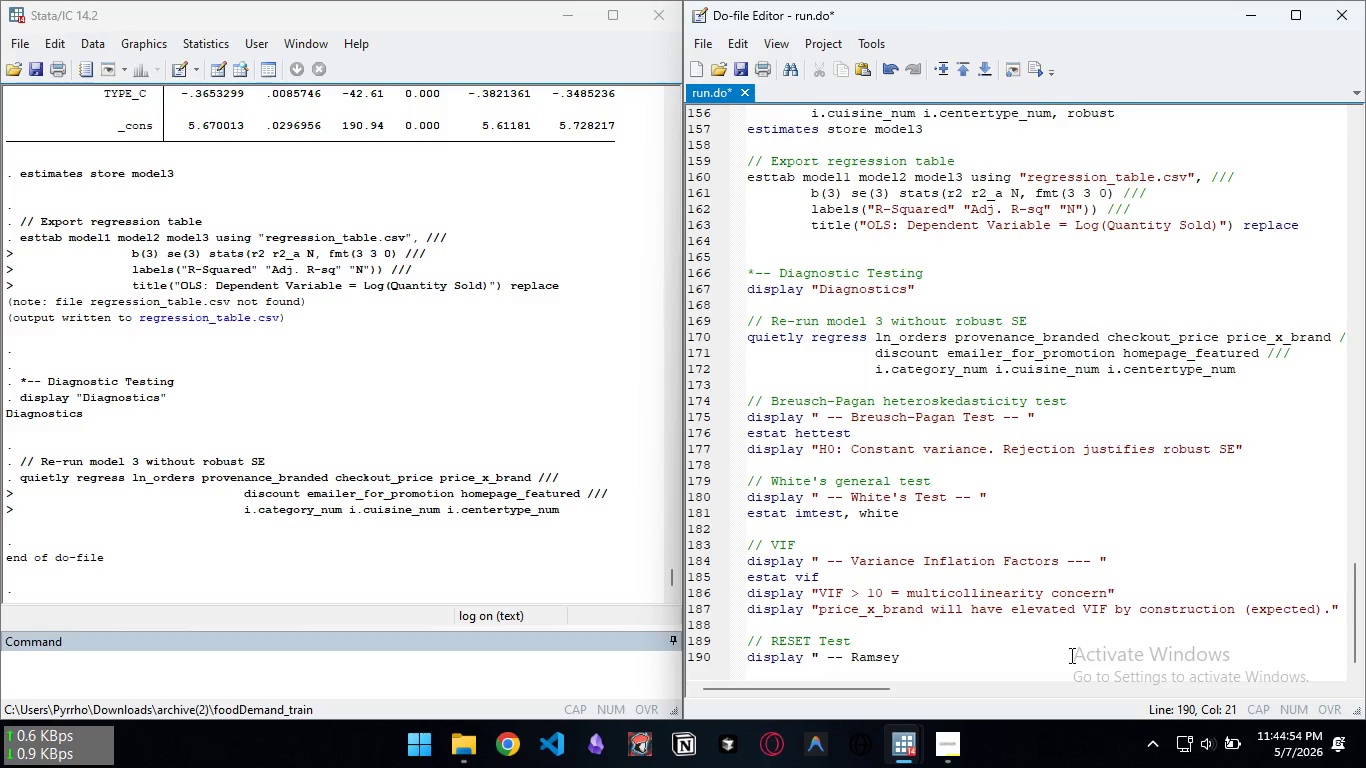 
 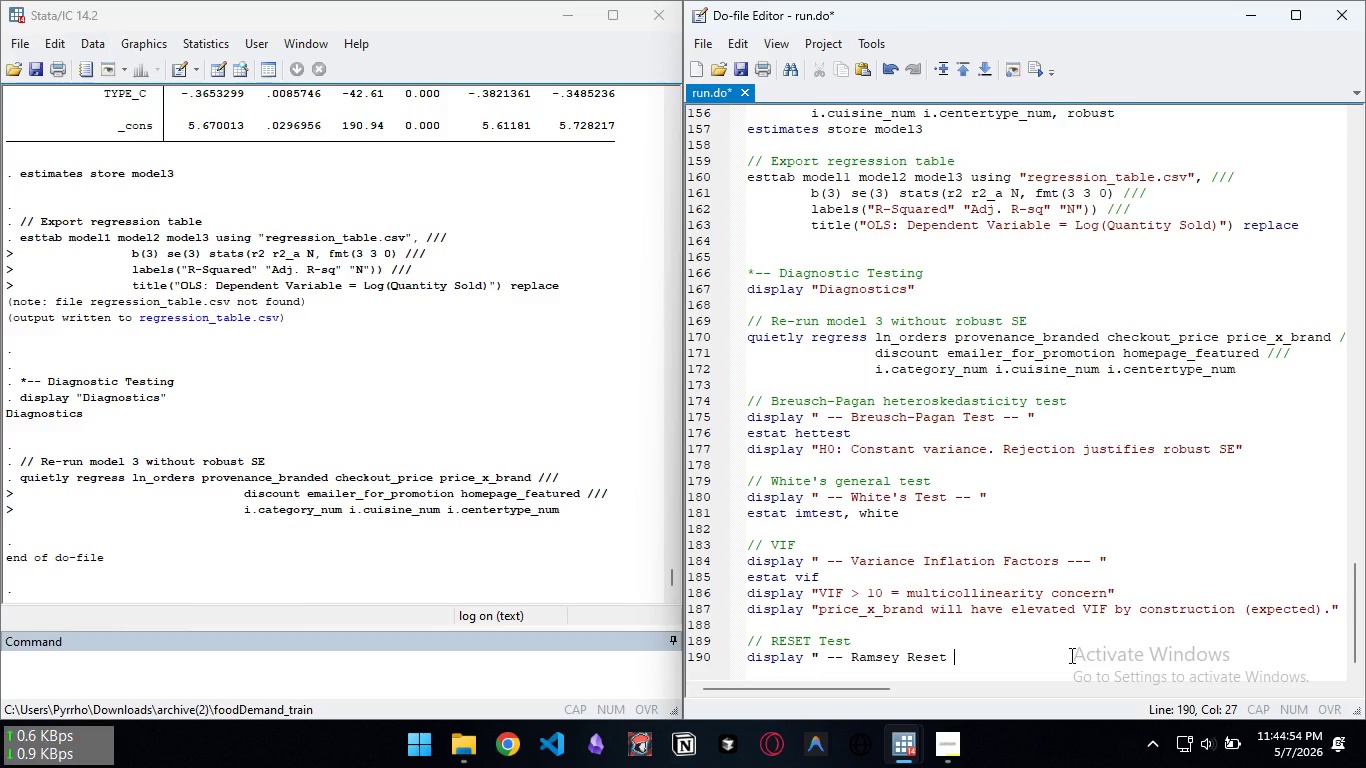 
key(Control+ControlLeft)
 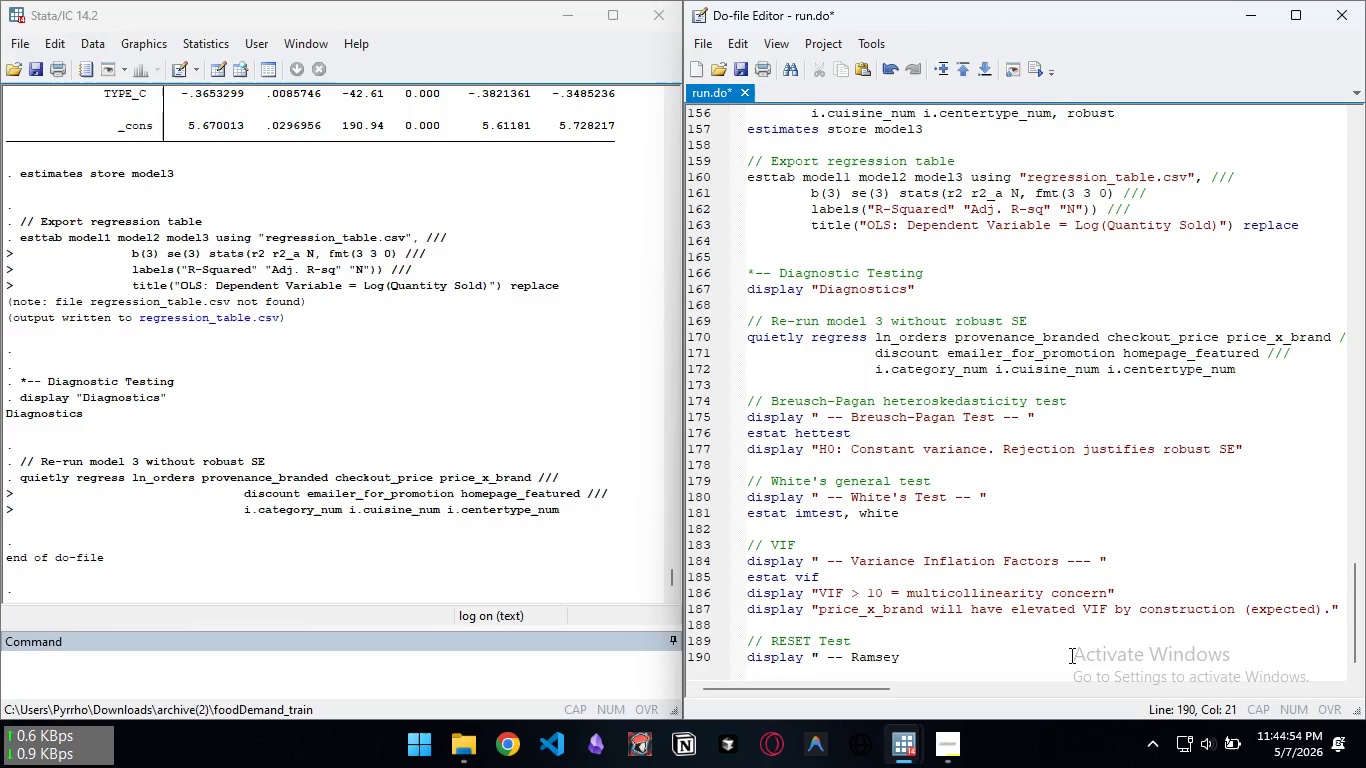 
key(Control+Backspace)
 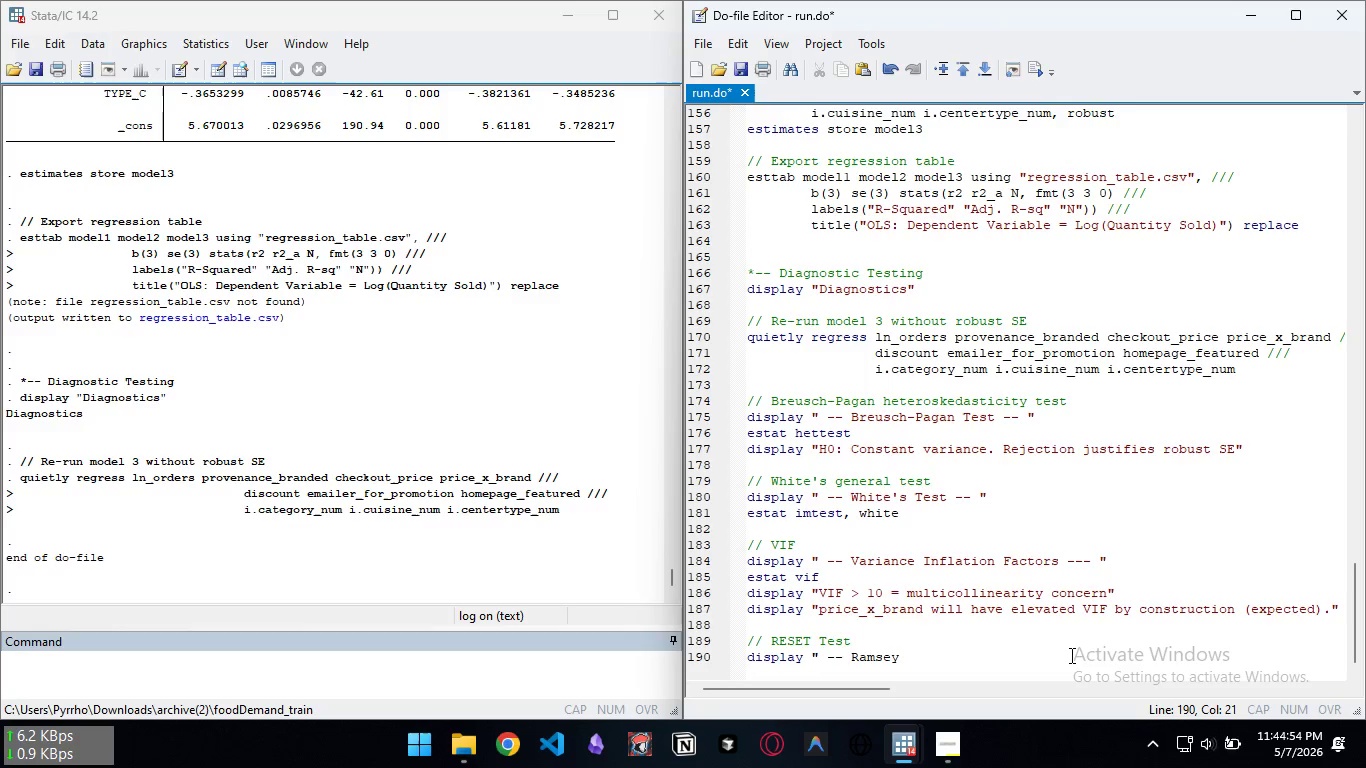 
type(RESET Test -- ")
 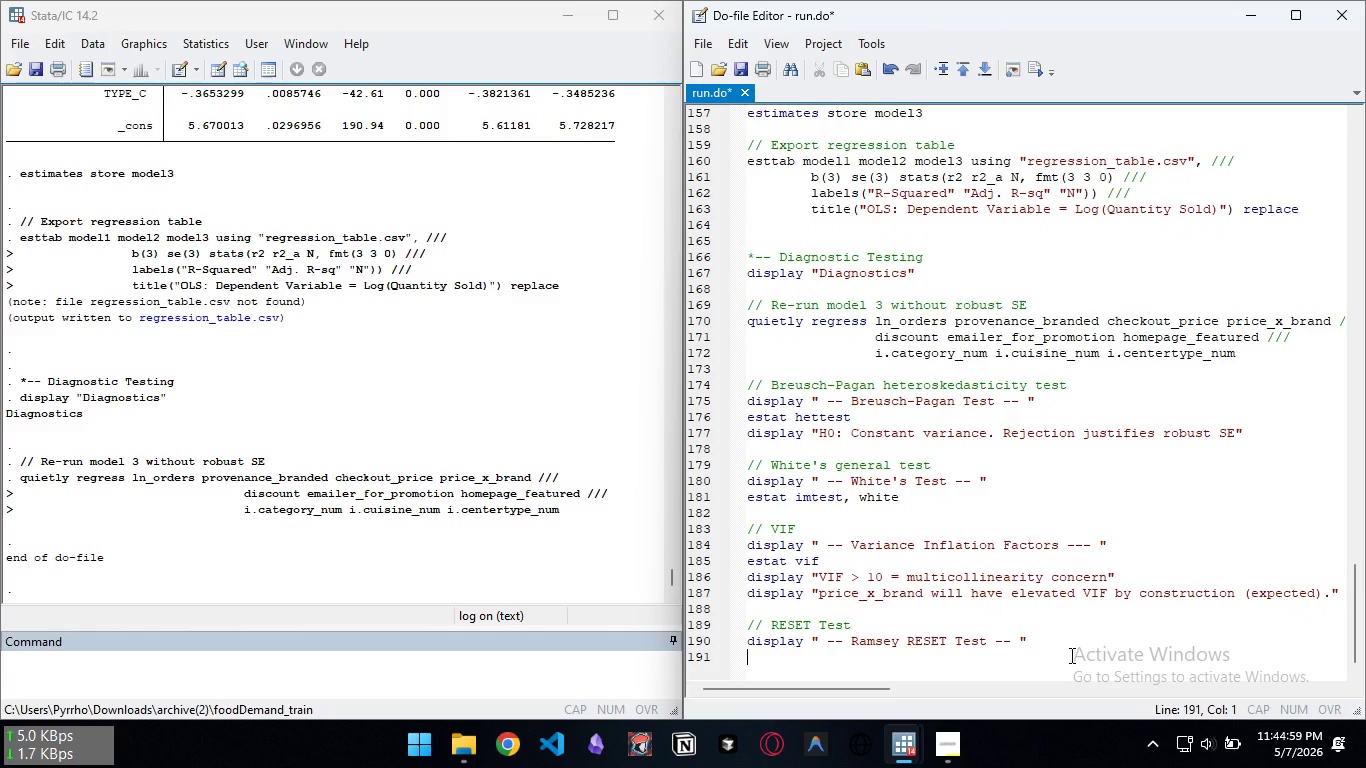 
 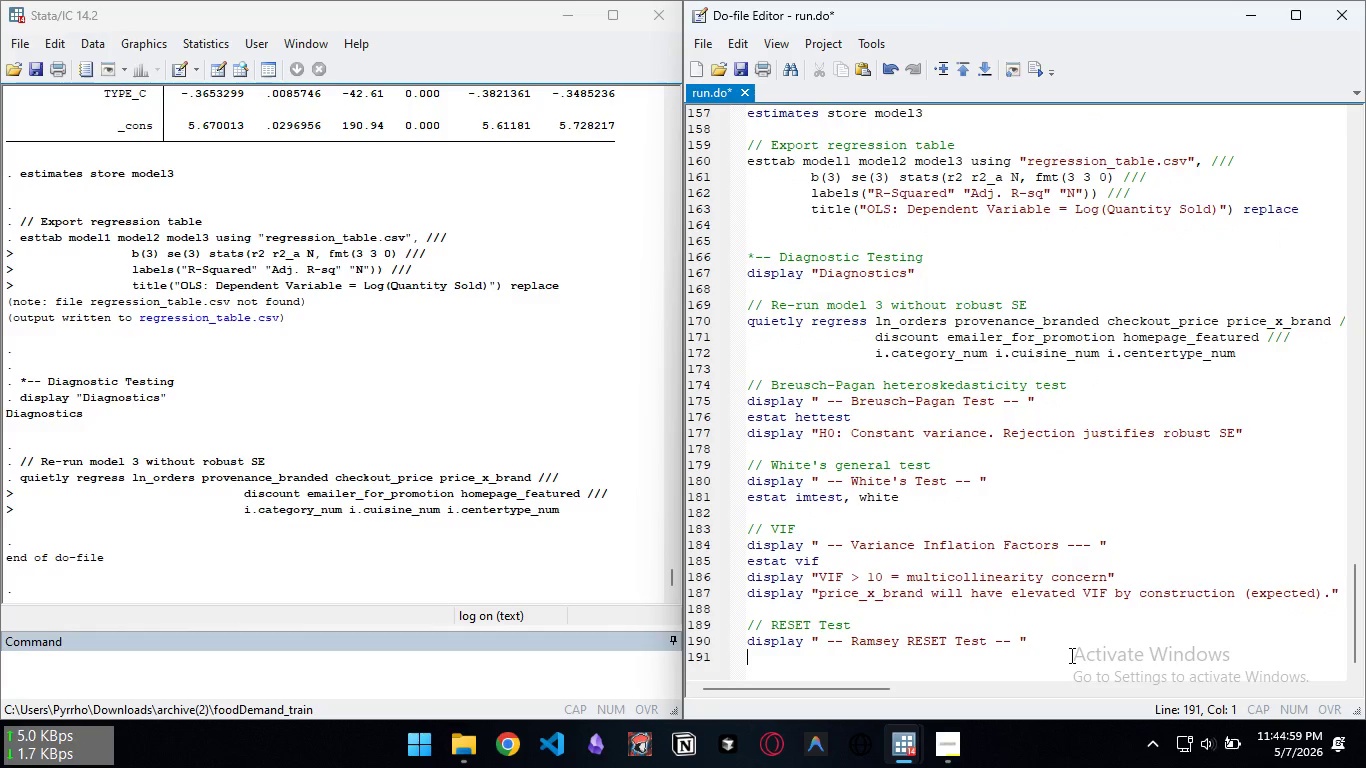 
key(Enter)
 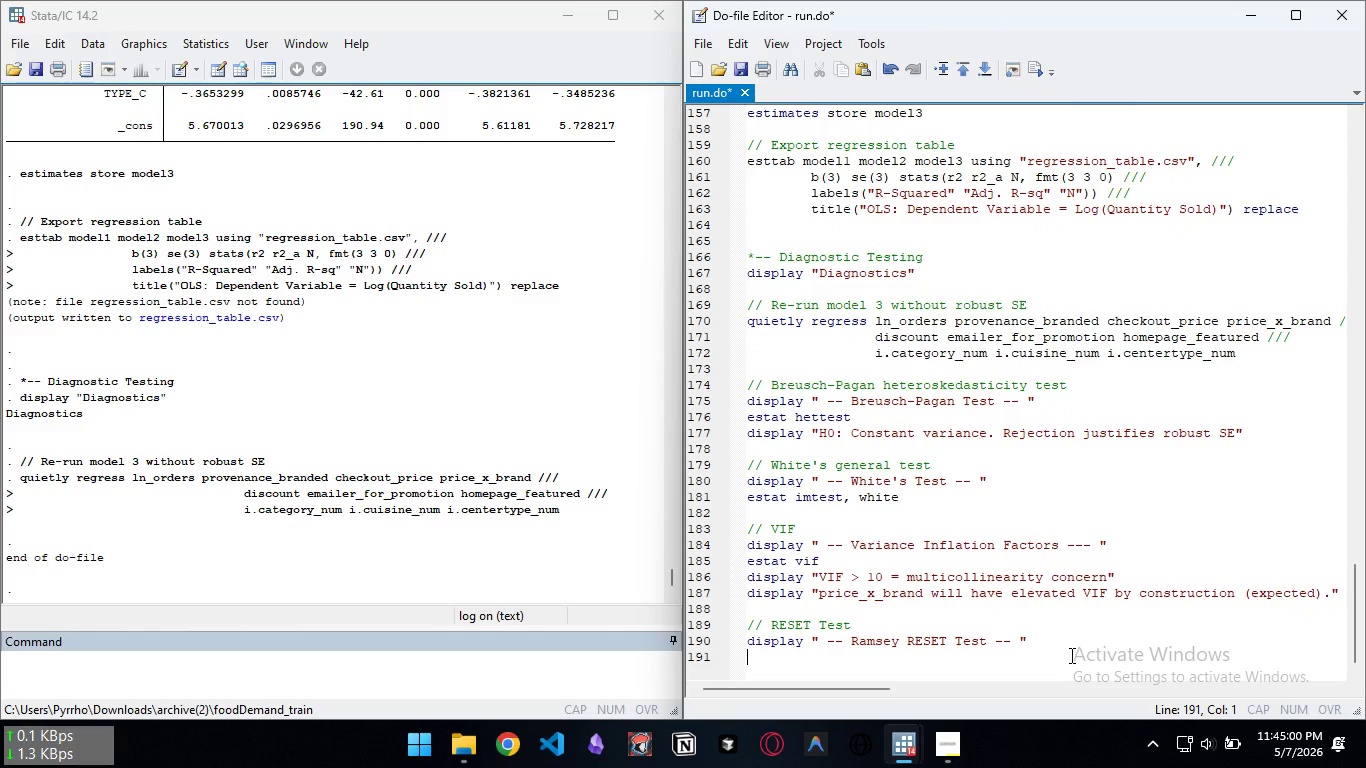 
type(estt ovtest)
 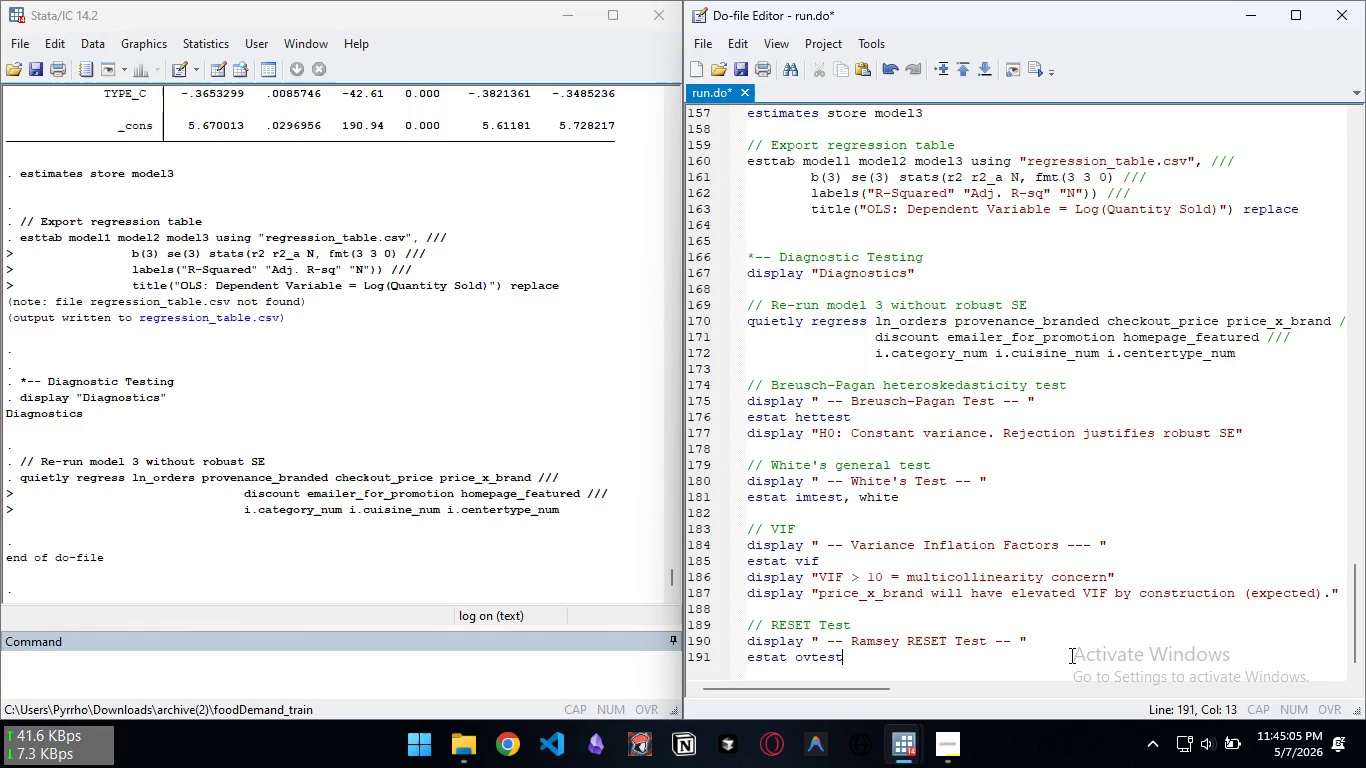 
key(Control+S)
 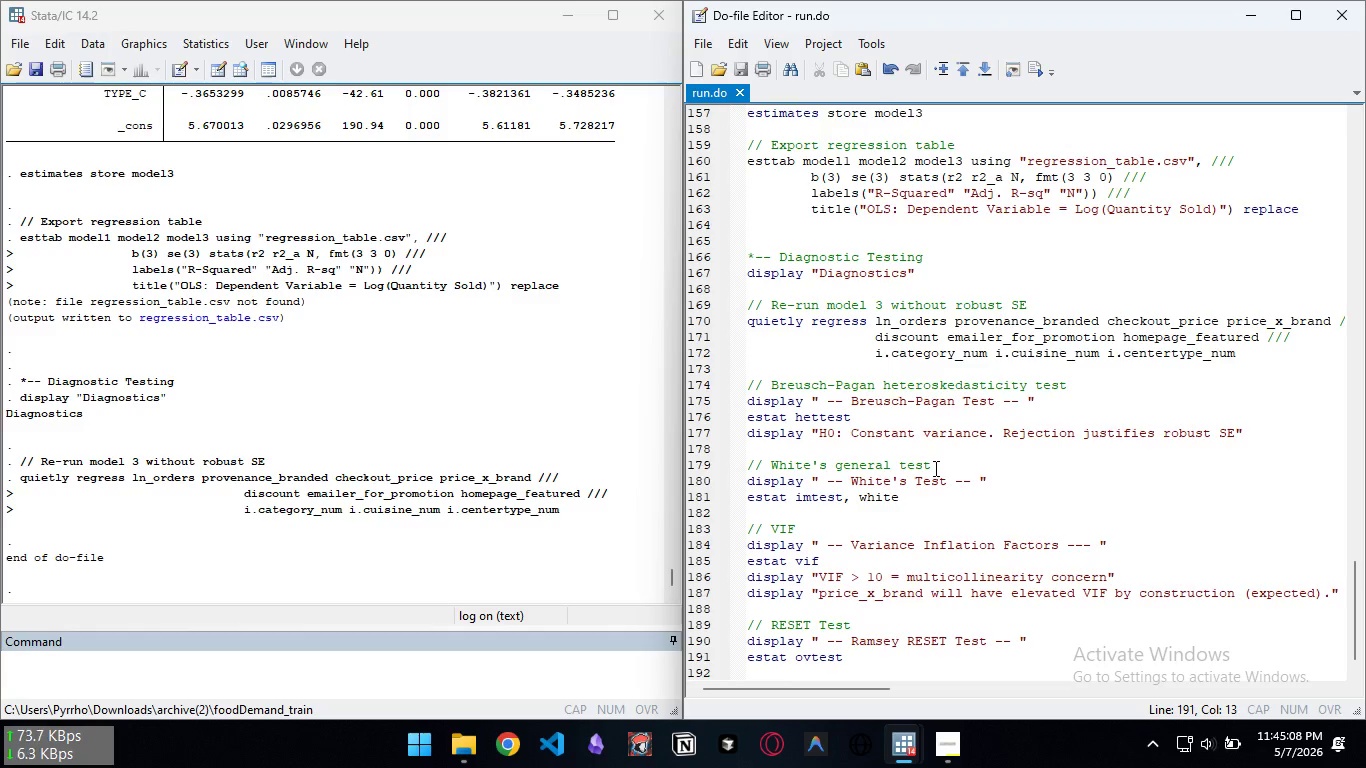 
left_click([940, 761])
 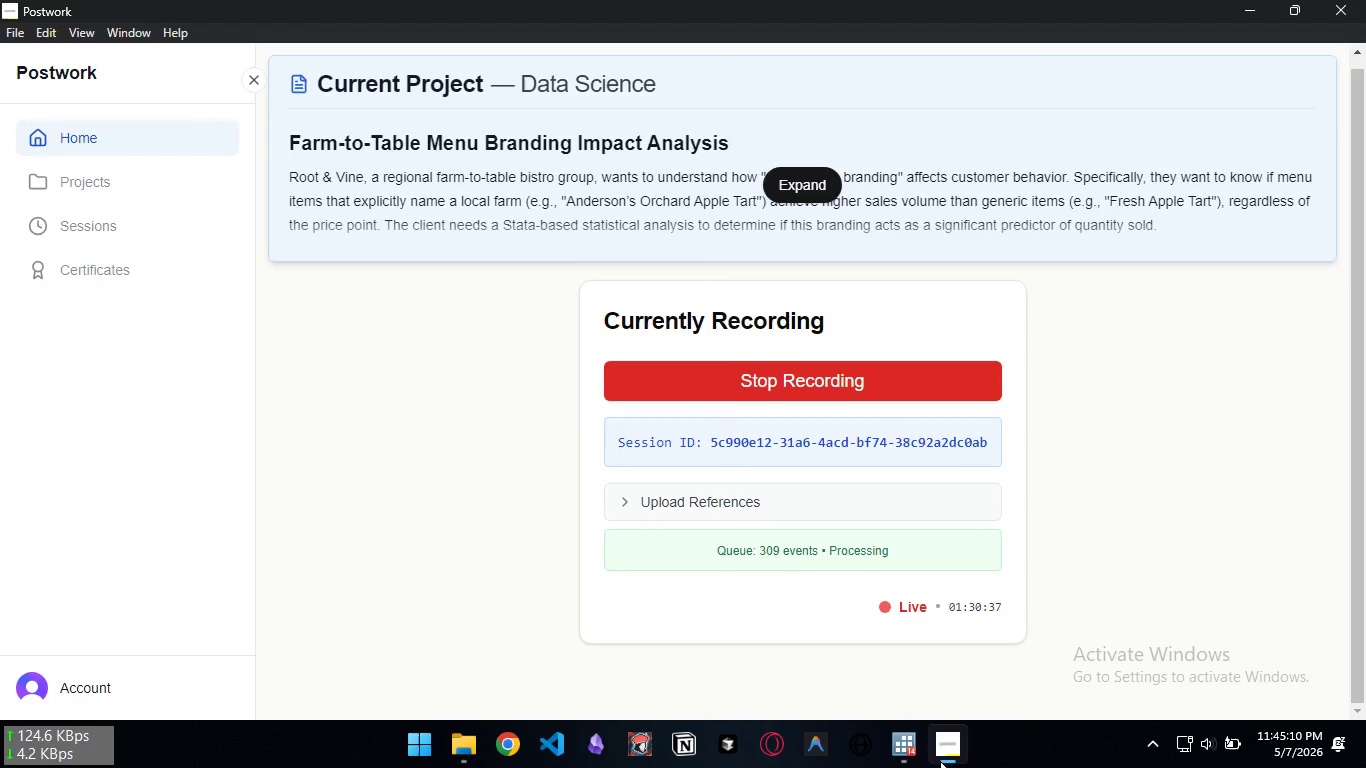 
scroll: coordinate [933, 471], scroll_direction: down, amount: 6.0